 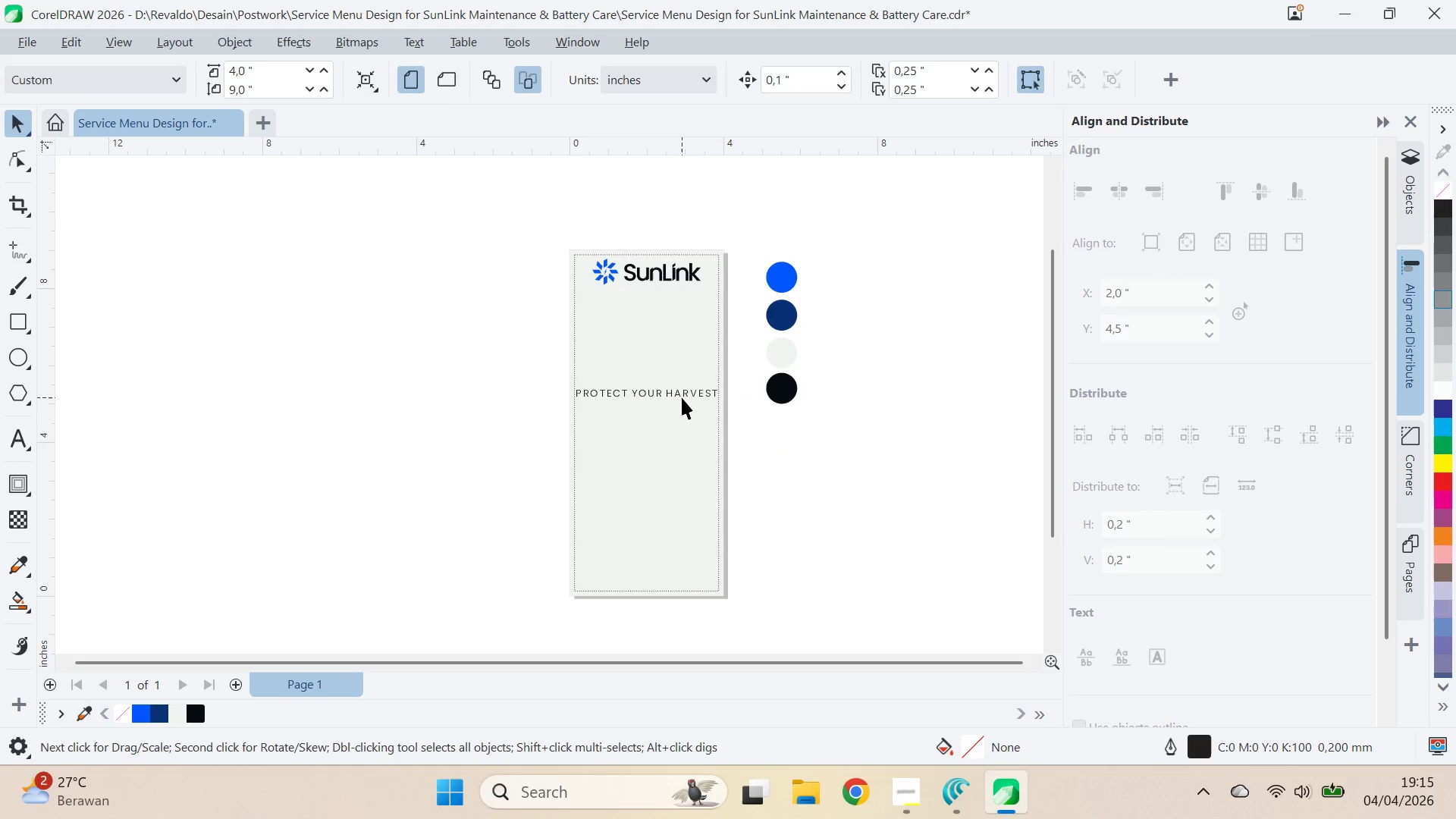 
hold_key(key=ShiftLeft, duration=0.7)
 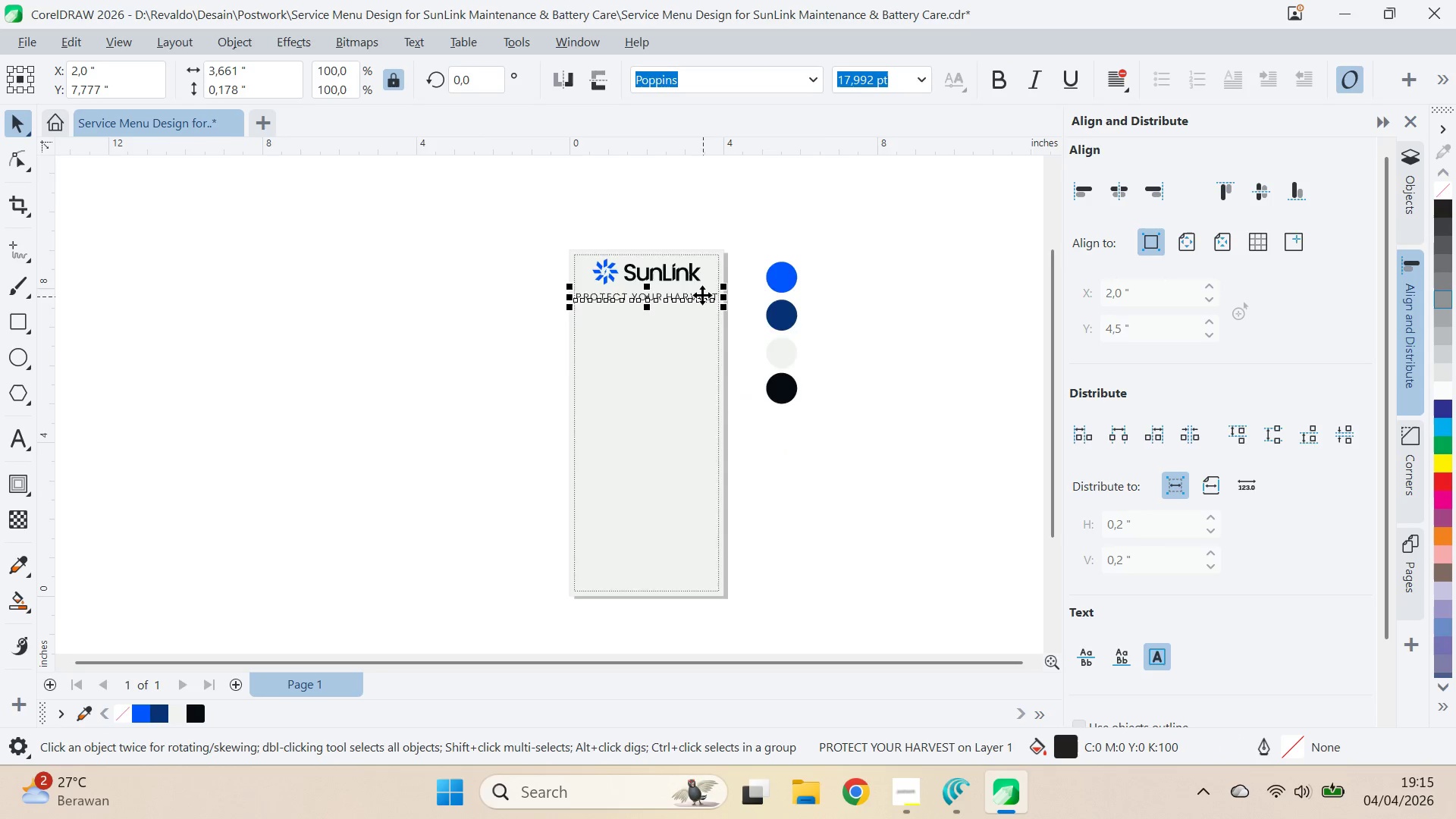 
scroll: coordinate [700, 290], scroll_direction: up, amount: 6.0
 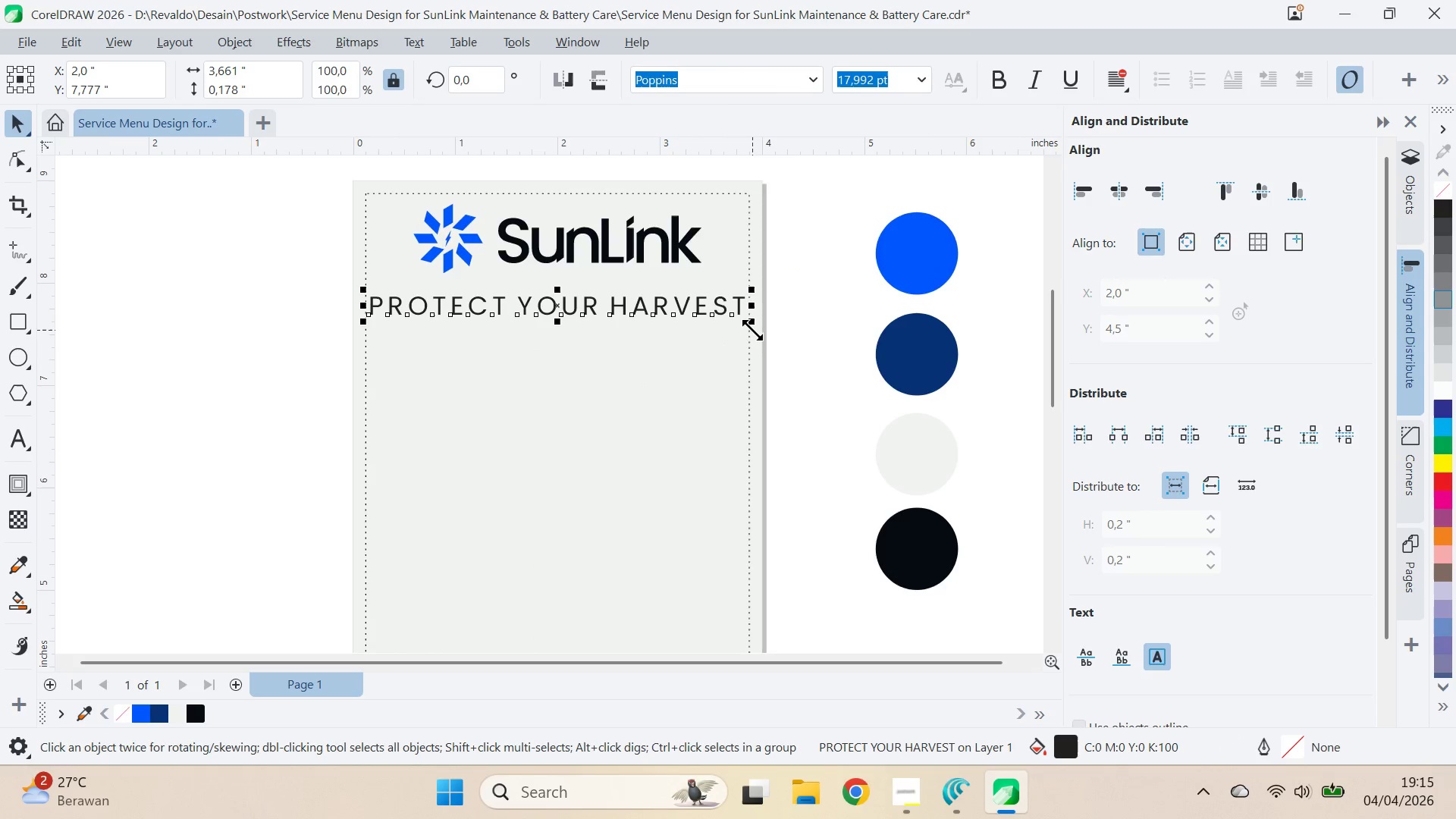 
left_click_drag(start_coordinate=[752, 330], to_coordinate=[713, 331])
 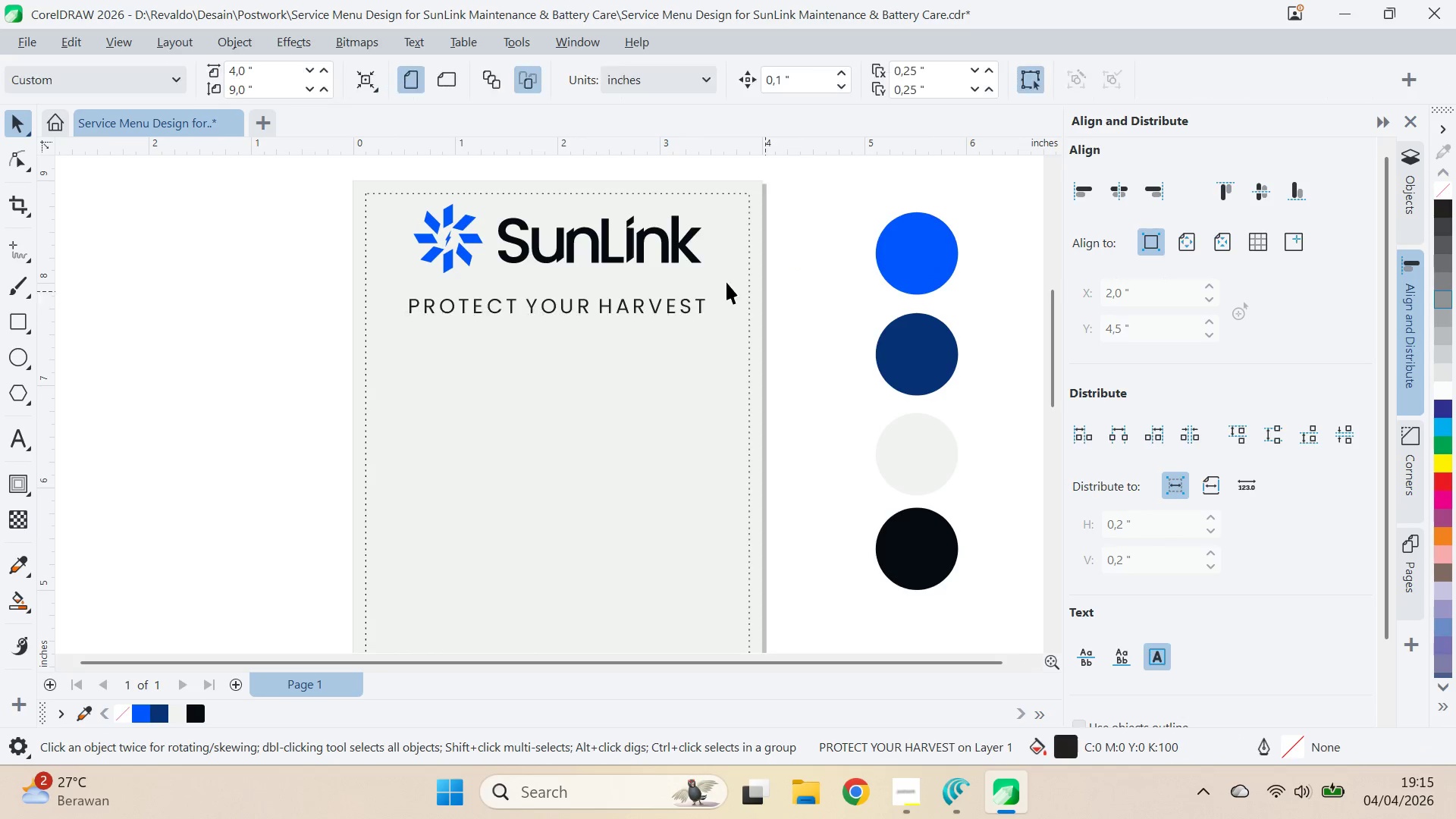 
hold_key(key=ShiftLeft, duration=1.5)
 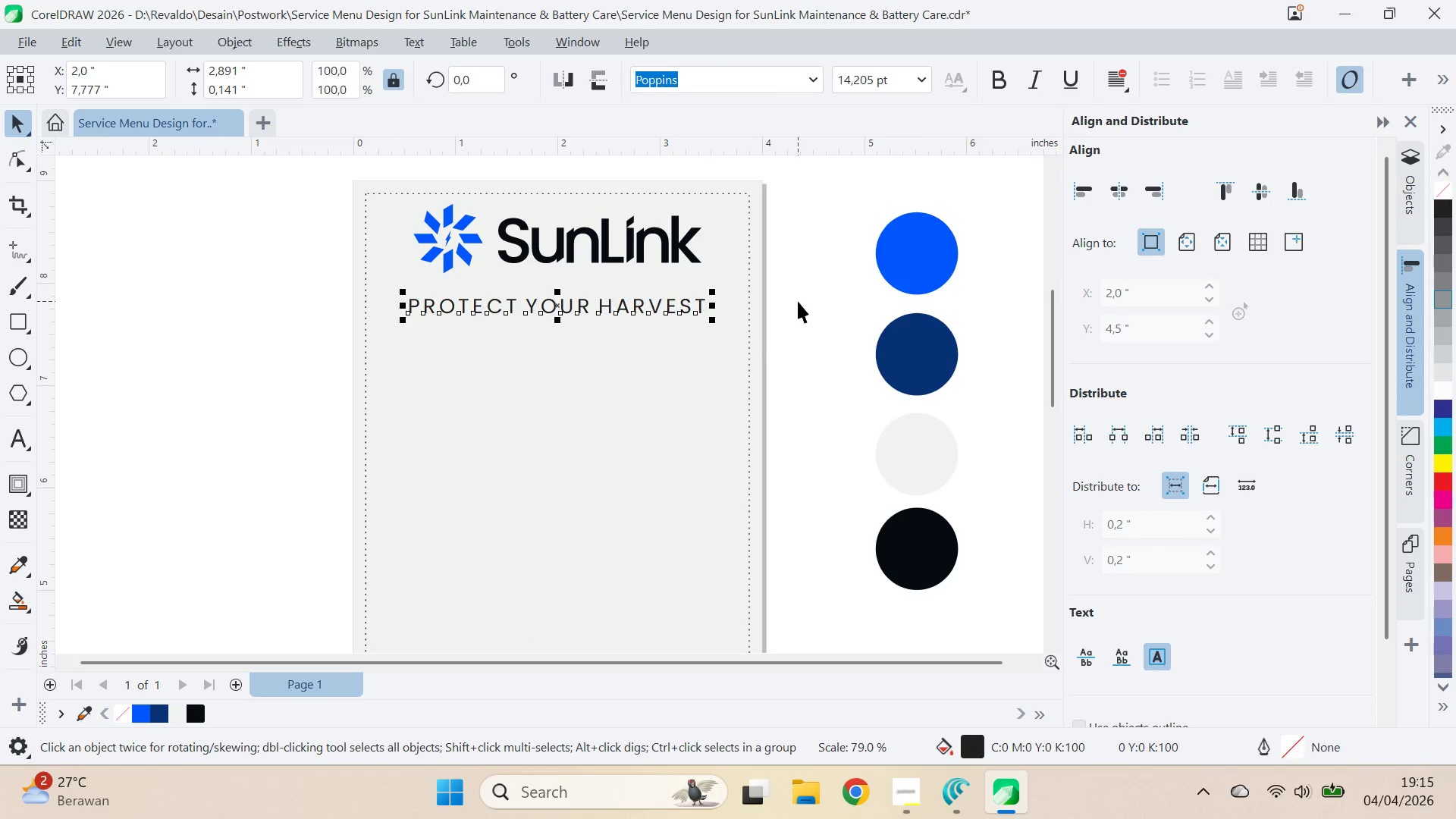 
hold_key(key=ShiftLeft, duration=0.42)
 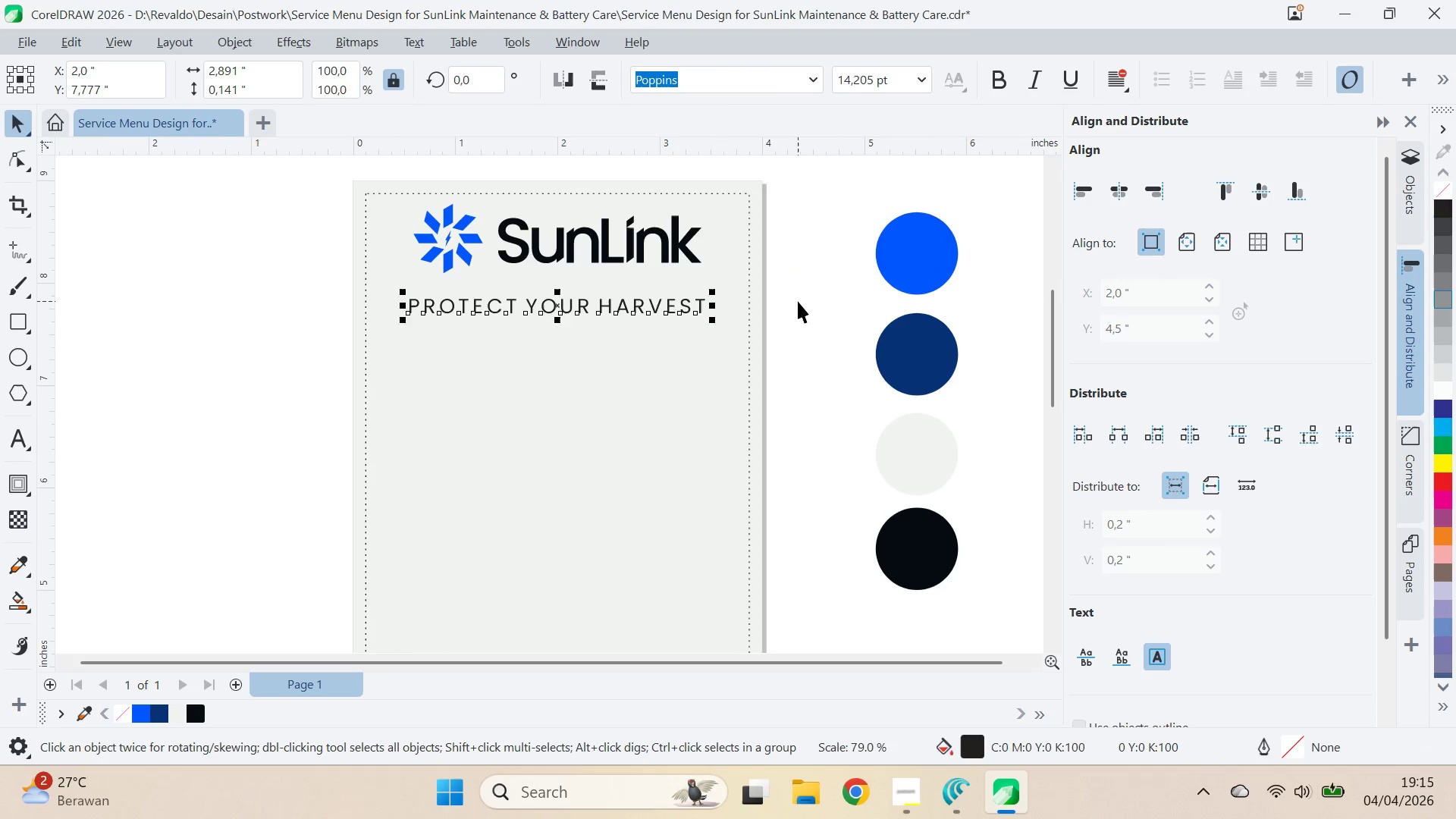 
left_click([798, 301])
 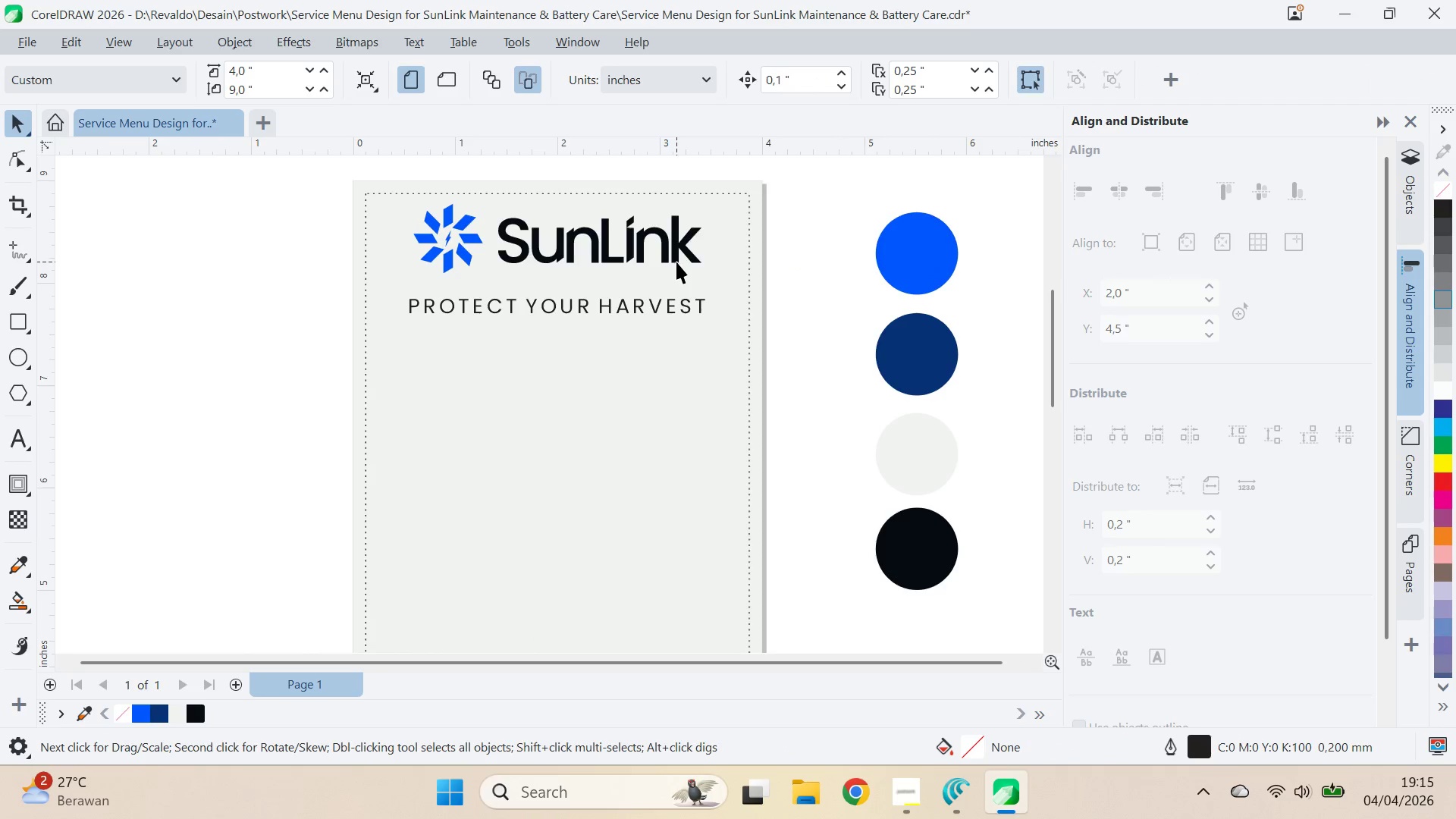 
left_click_drag(start_coordinate=[676, 261], to_coordinate=[673, 275])
 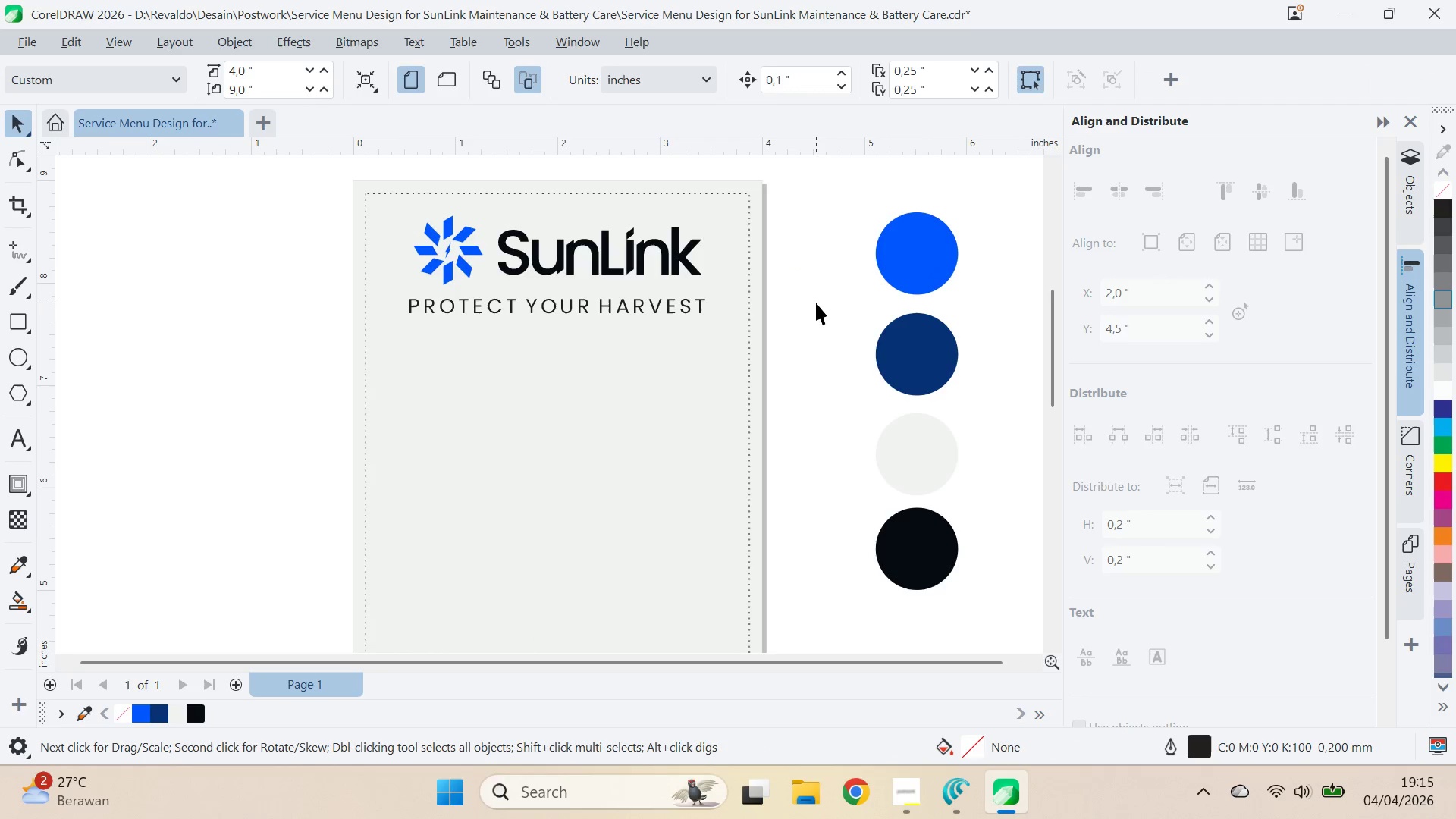 
hold_key(key=ShiftLeft, duration=0.83)
 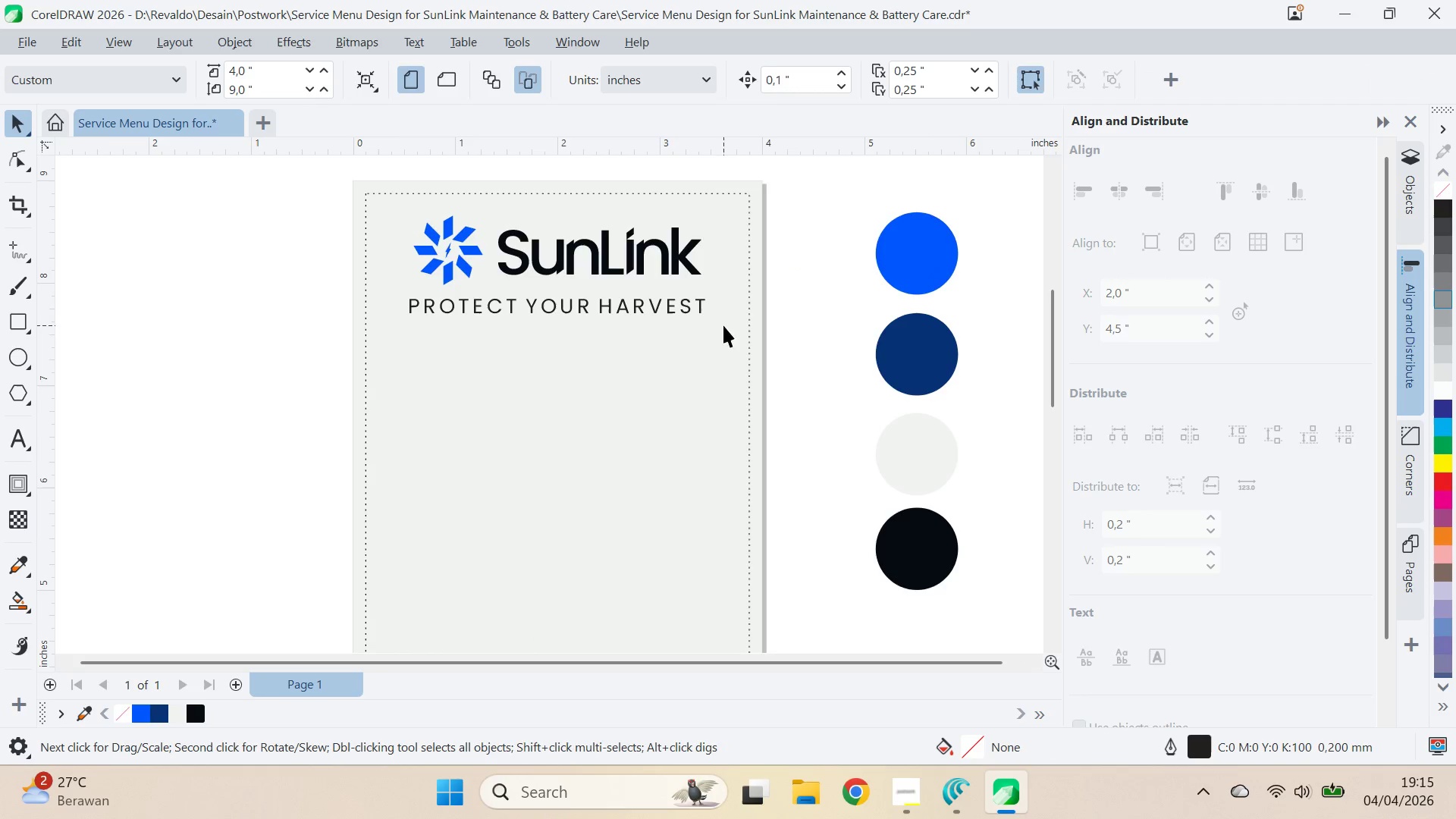 
left_click([677, 311])
 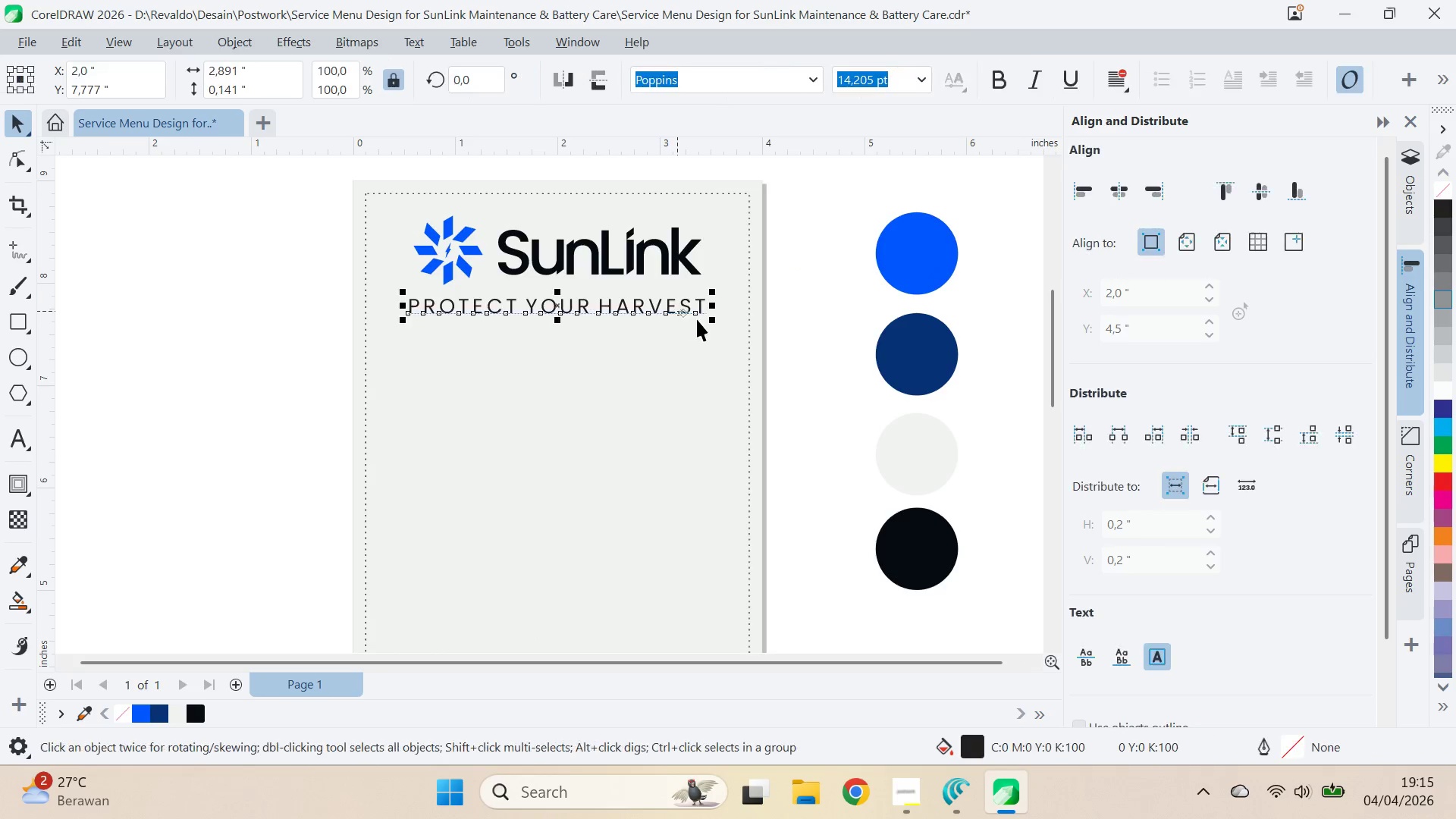 
hold_key(key=ShiftLeft, duration=1.5)
left_click_drag(start_coordinate=[708, 322], to_coordinate=[698, 325])
 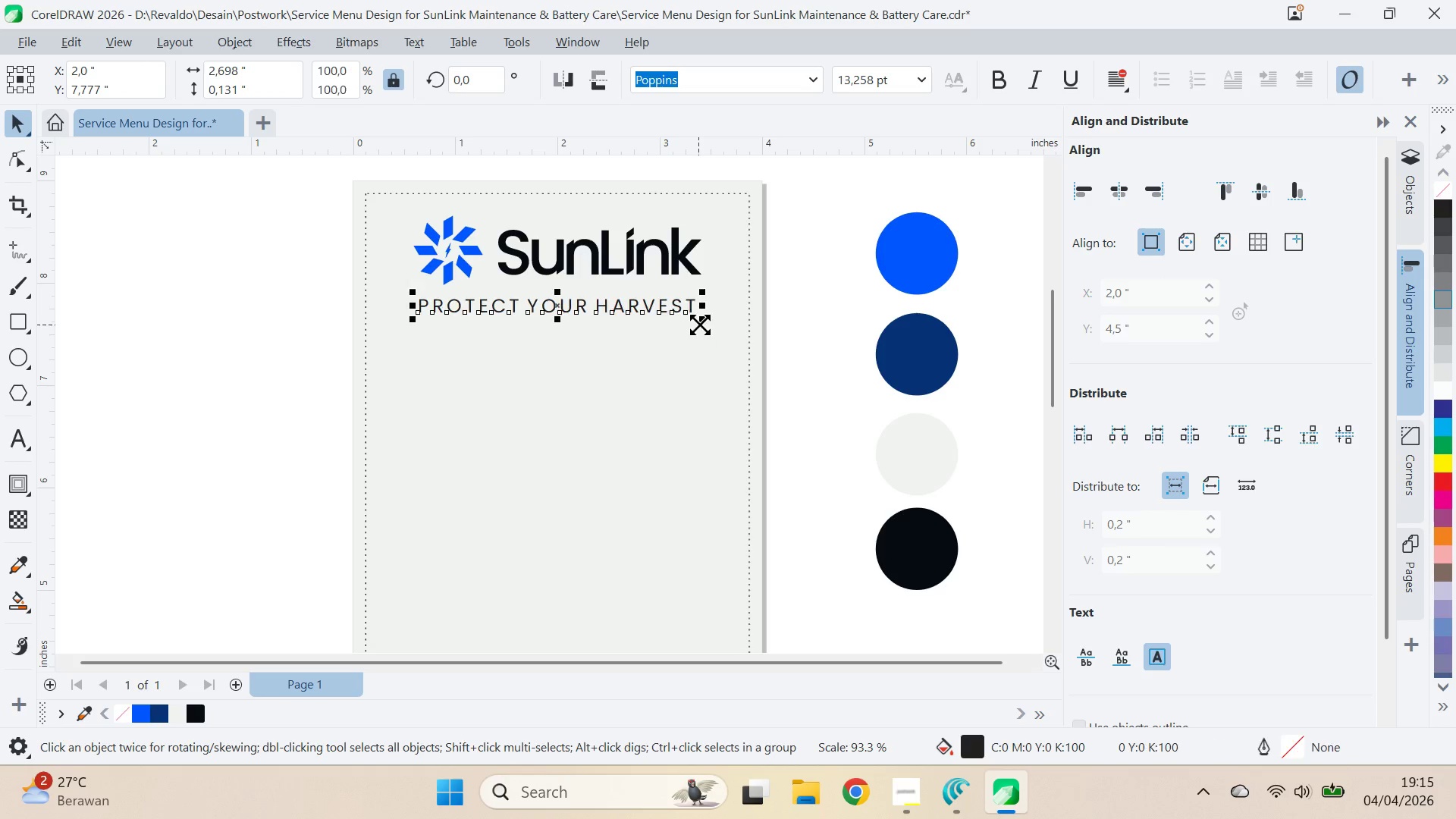 
hold_key(key=ShiftLeft, duration=1.06)
 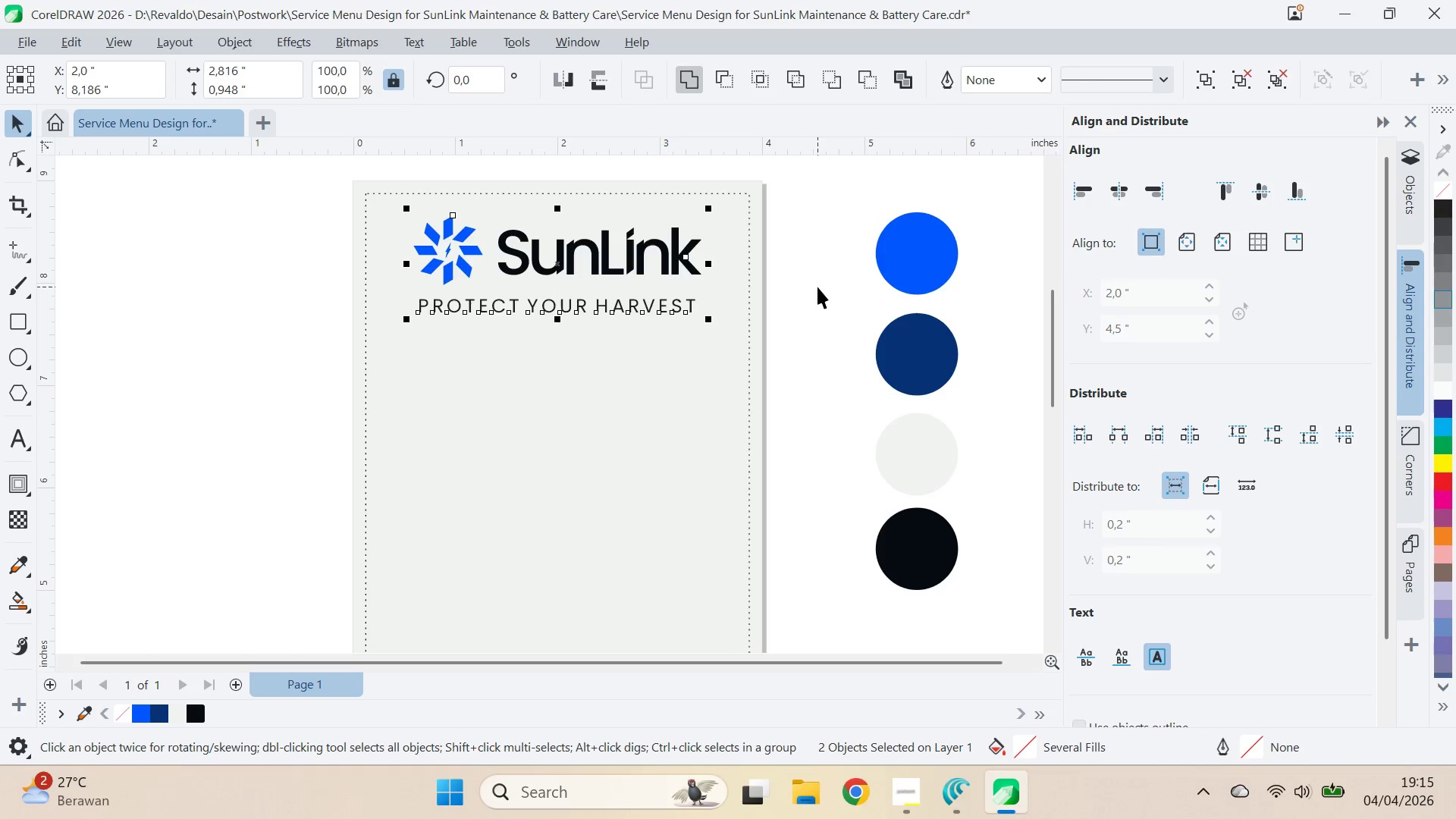 
hold_key(key=ShiftLeft, duration=2.5)
 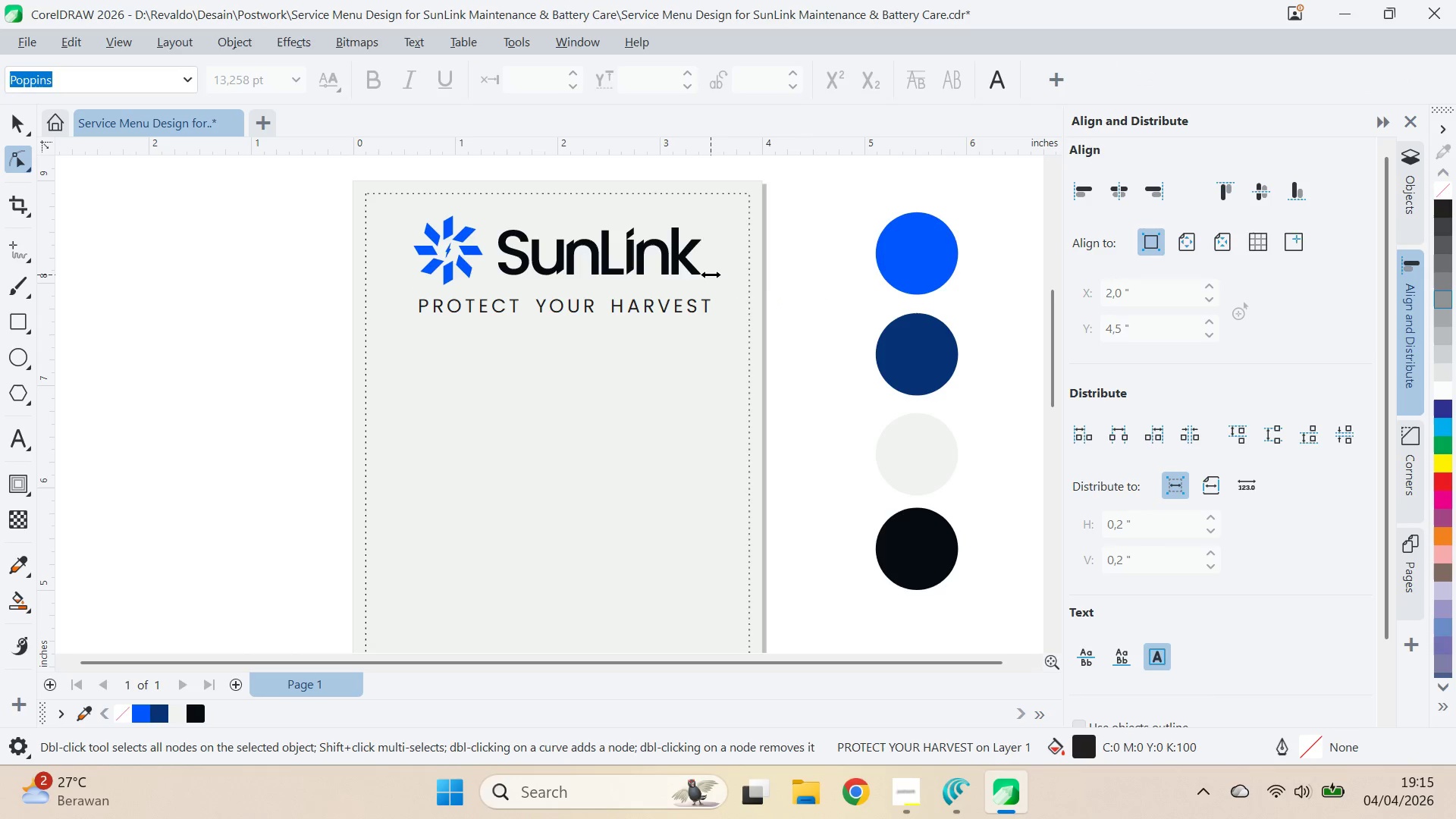 
key(C)
 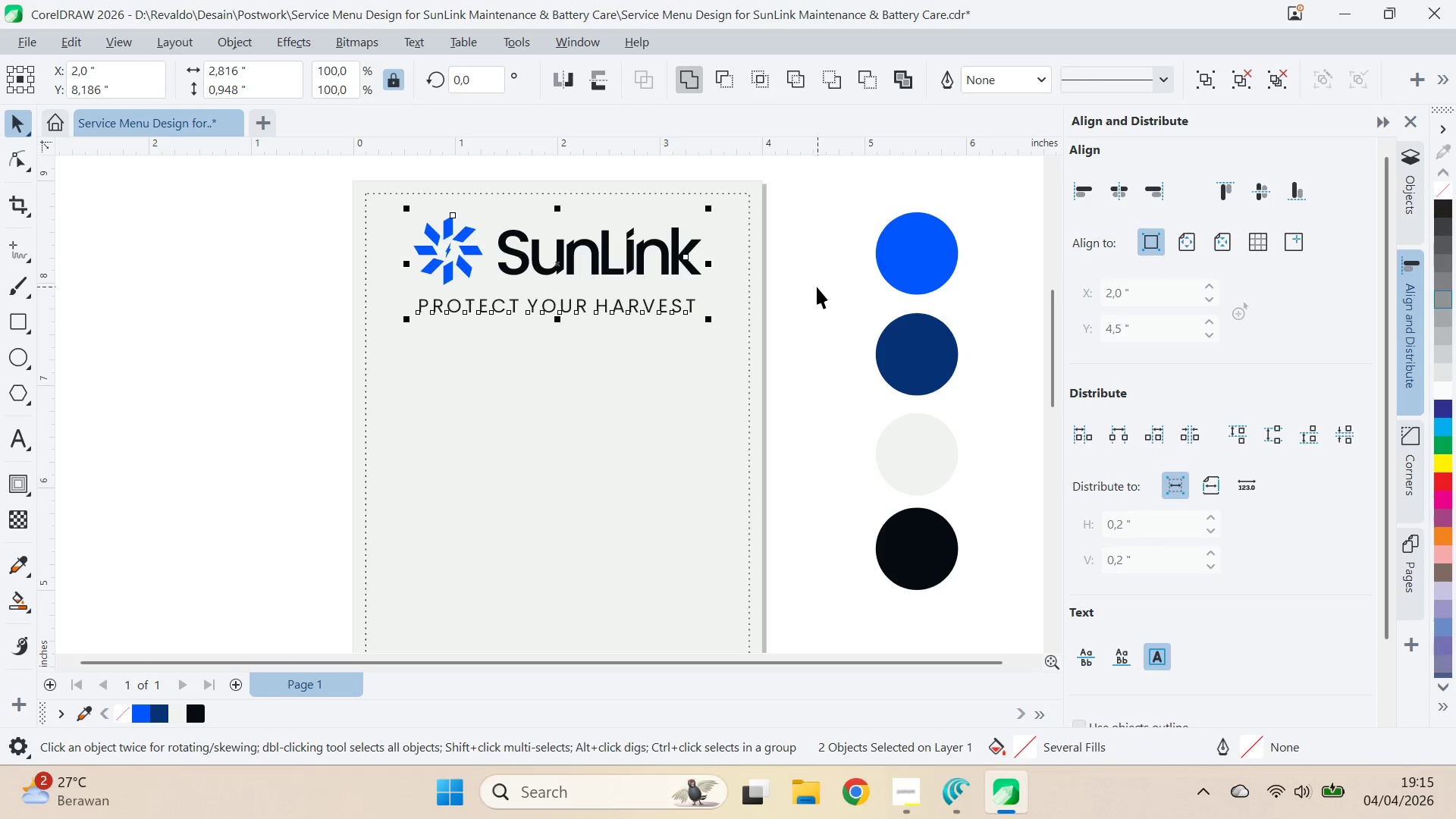 
left_click([802, 284])
 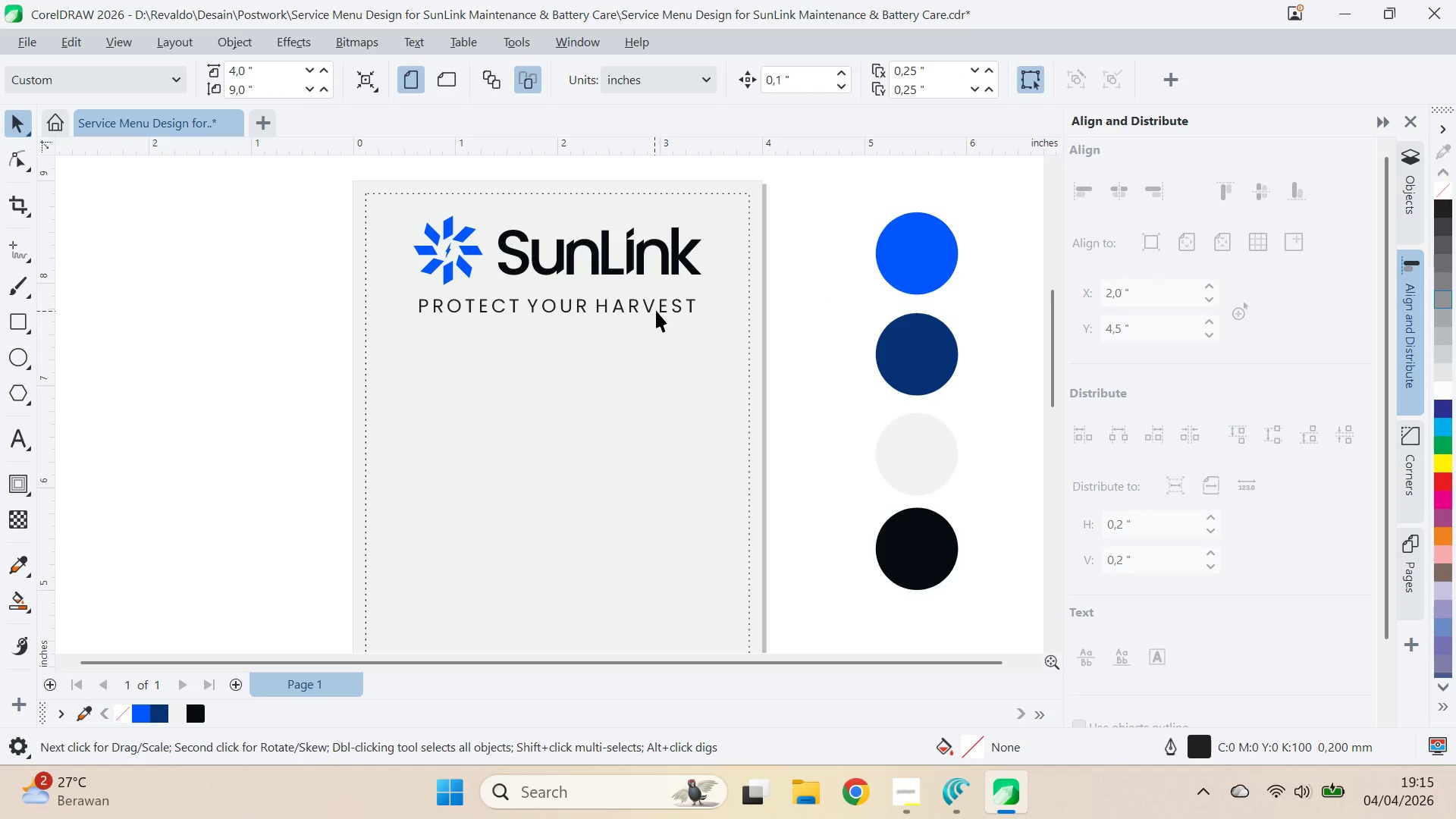 
left_click([656, 307])
 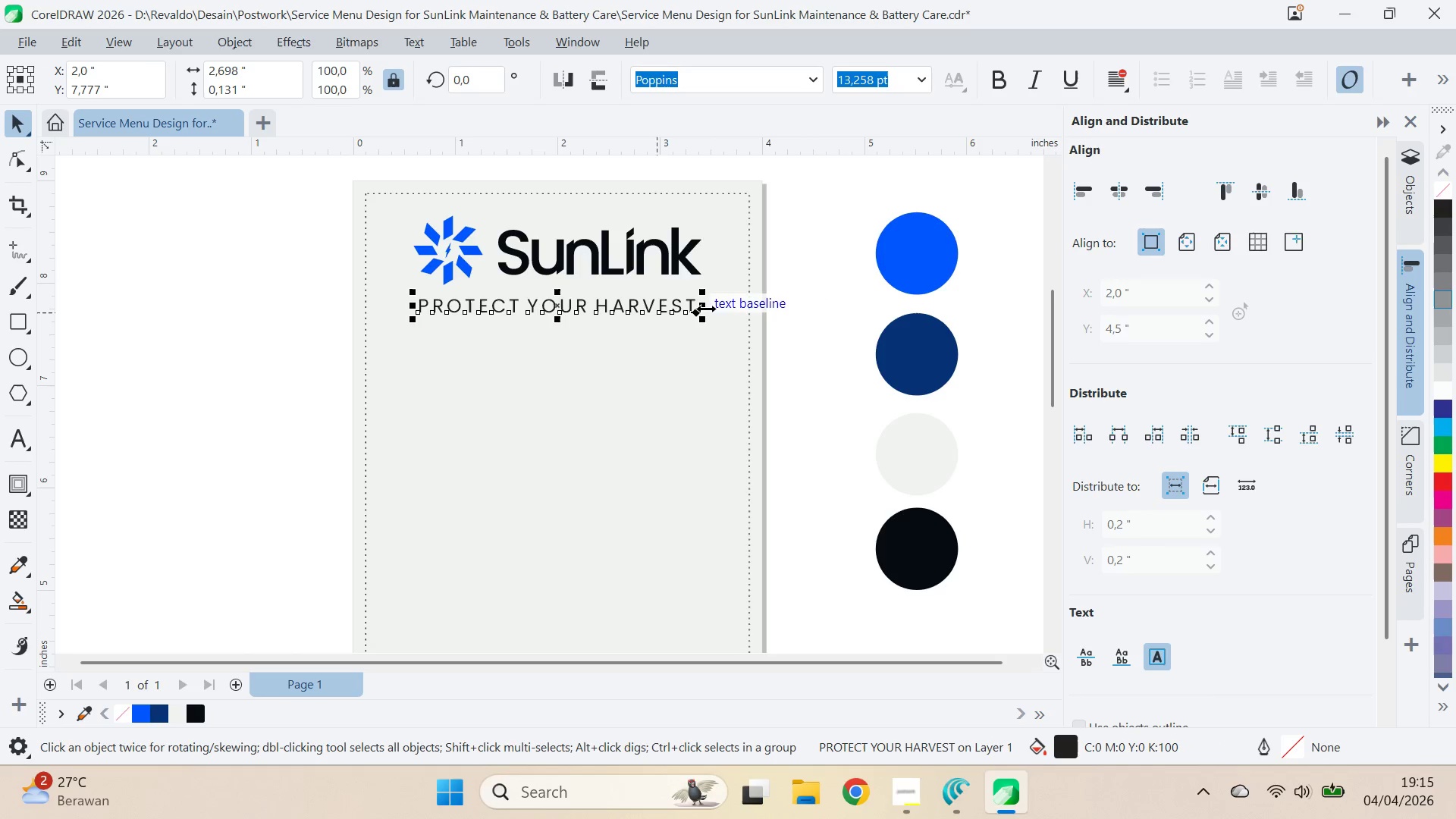 
key(A)
 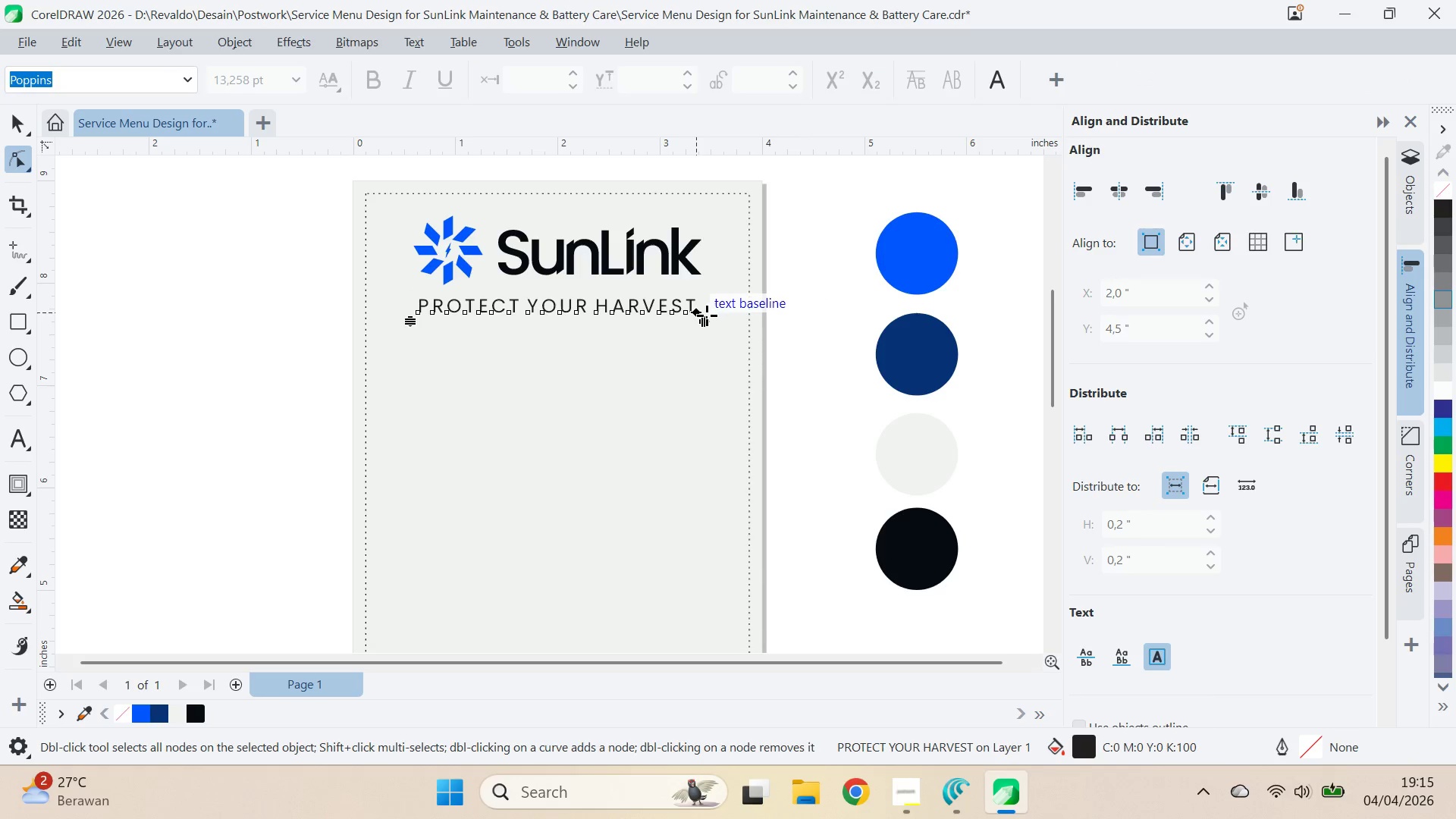 
left_click_drag(start_coordinate=[707, 315], to_coordinate=[708, 271])
 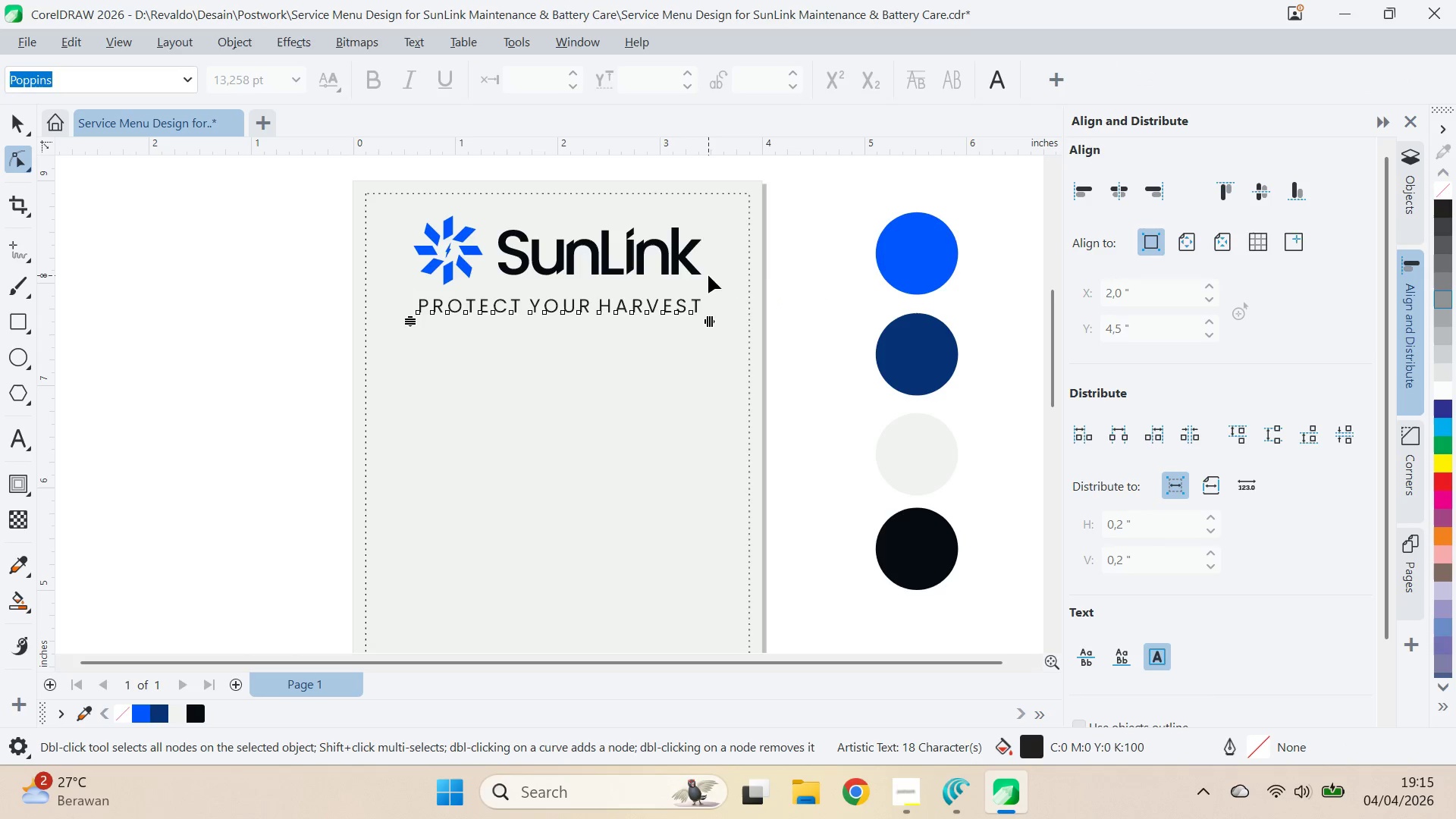 
hold_key(key=ShiftLeft, duration=0.7)
 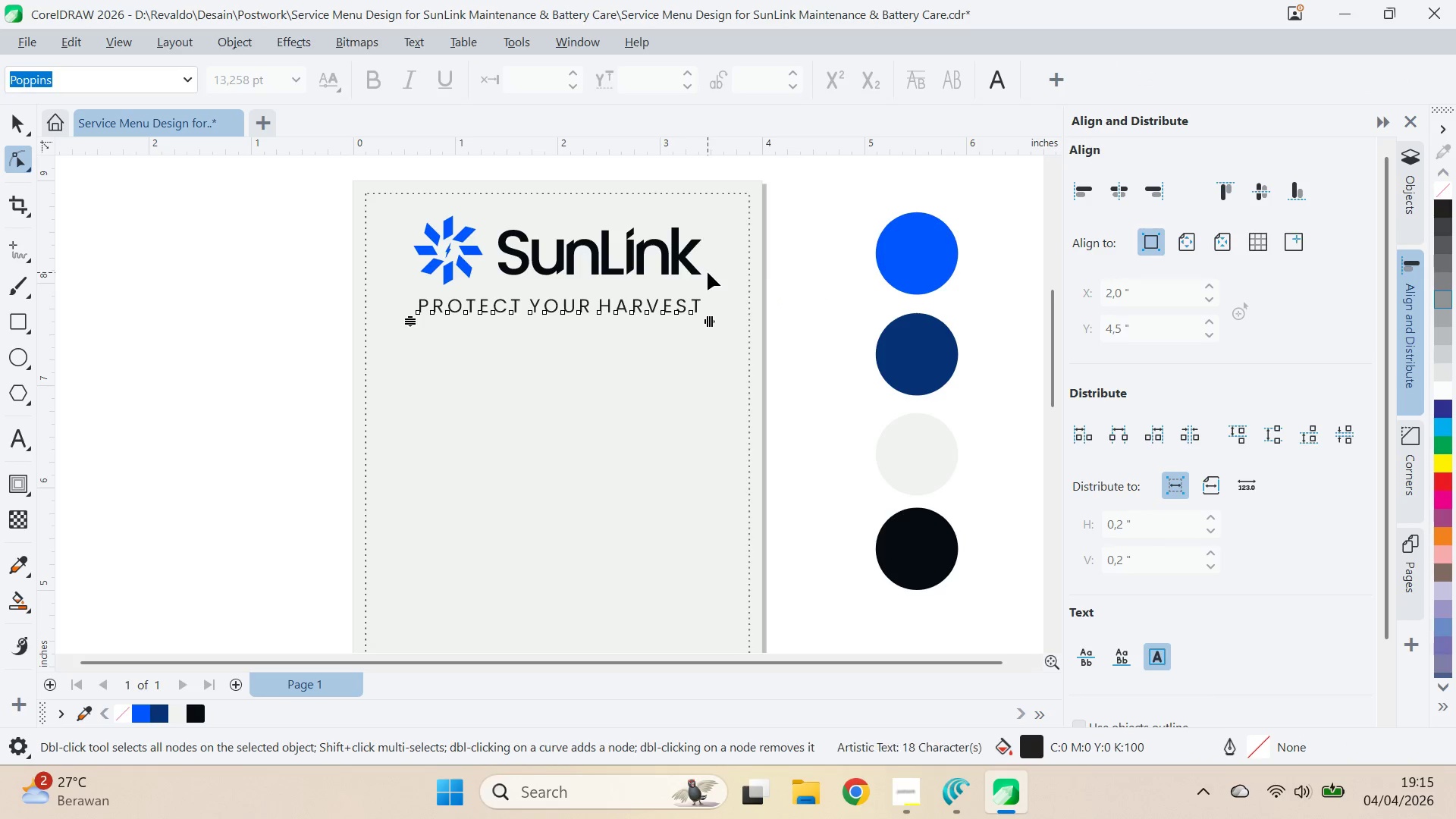 
key(V)
 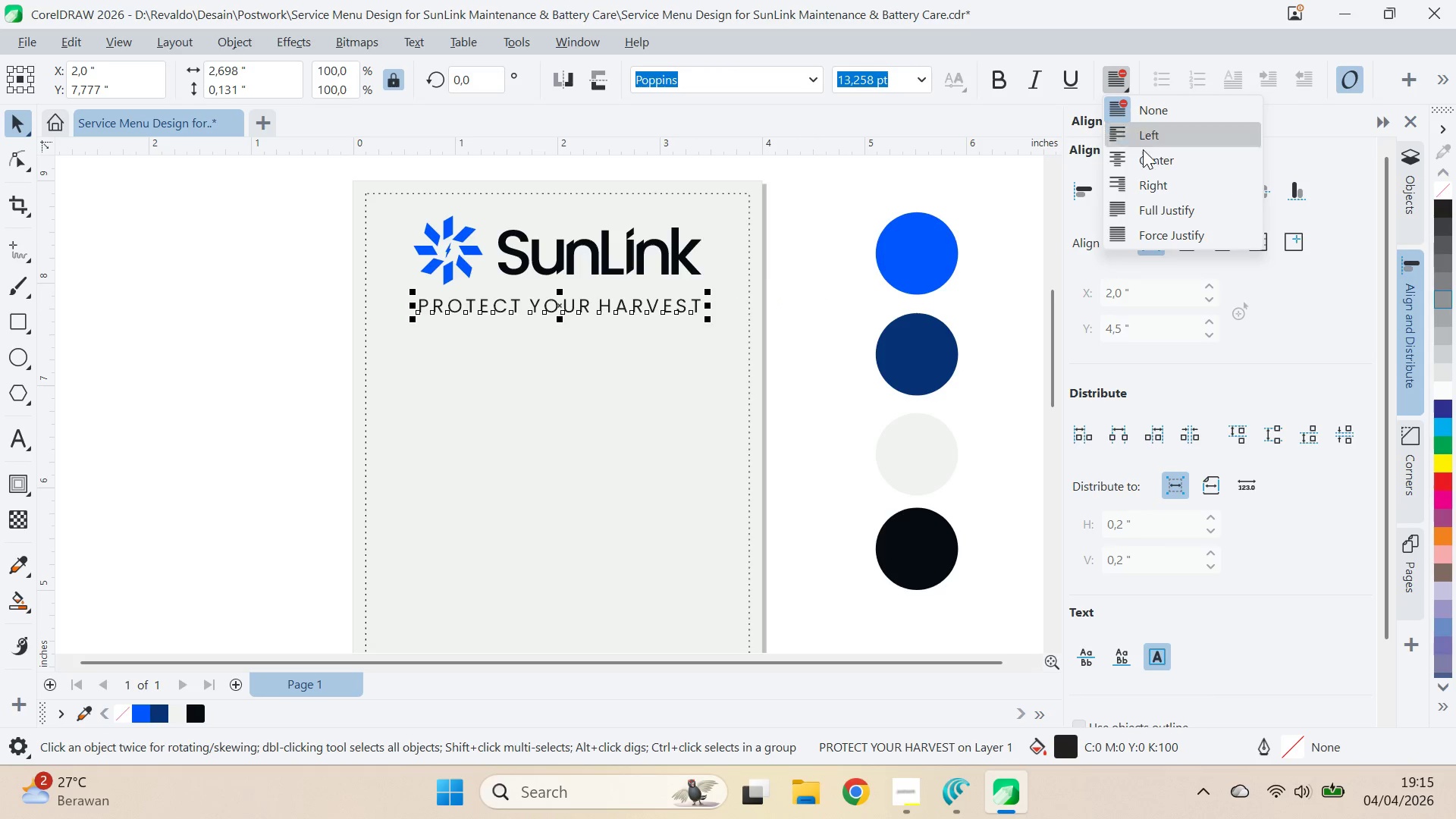 
hold_key(key=ShiftLeft, duration=0.7)
left_click([617, 268])
 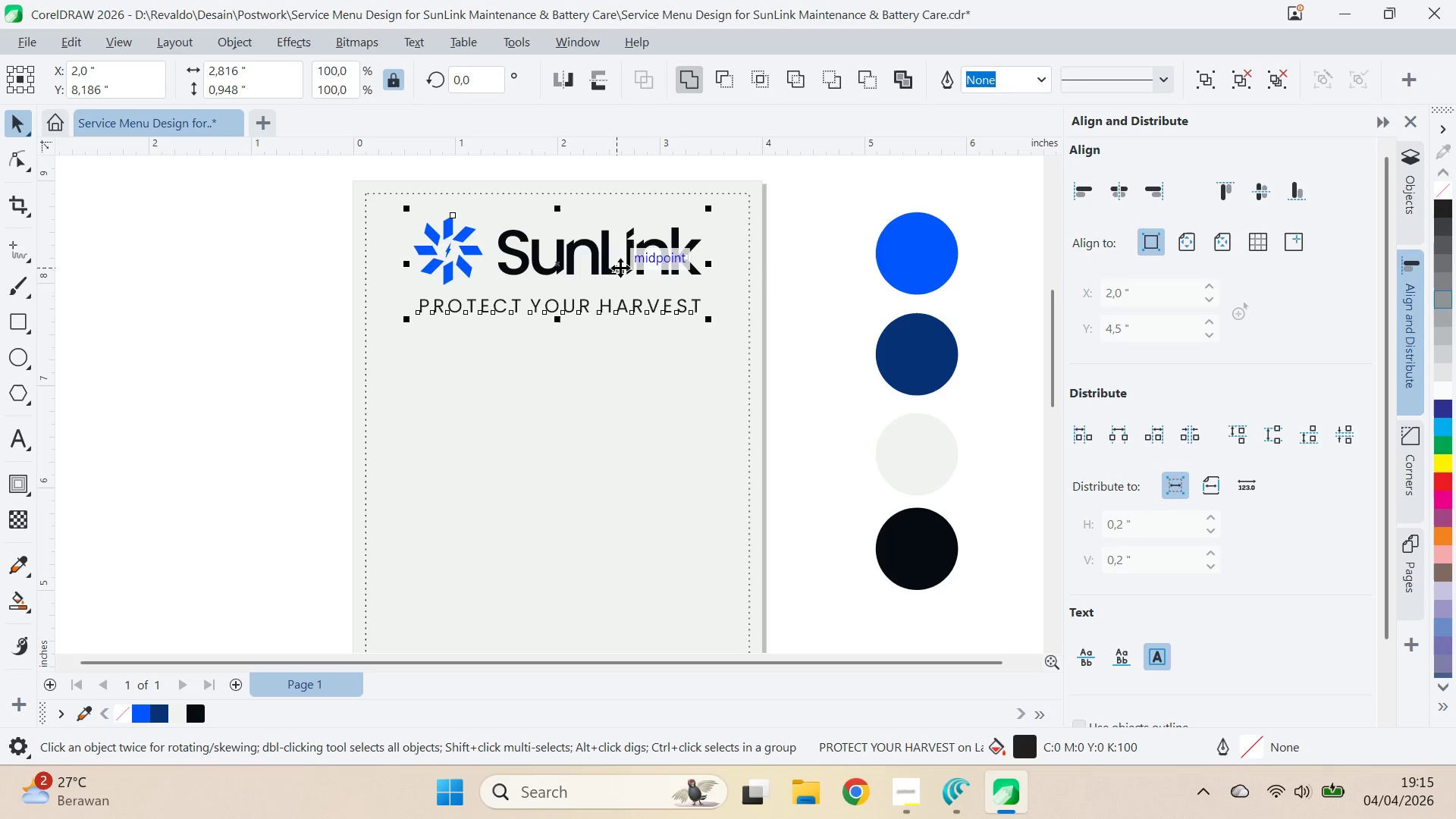 
key(C)
 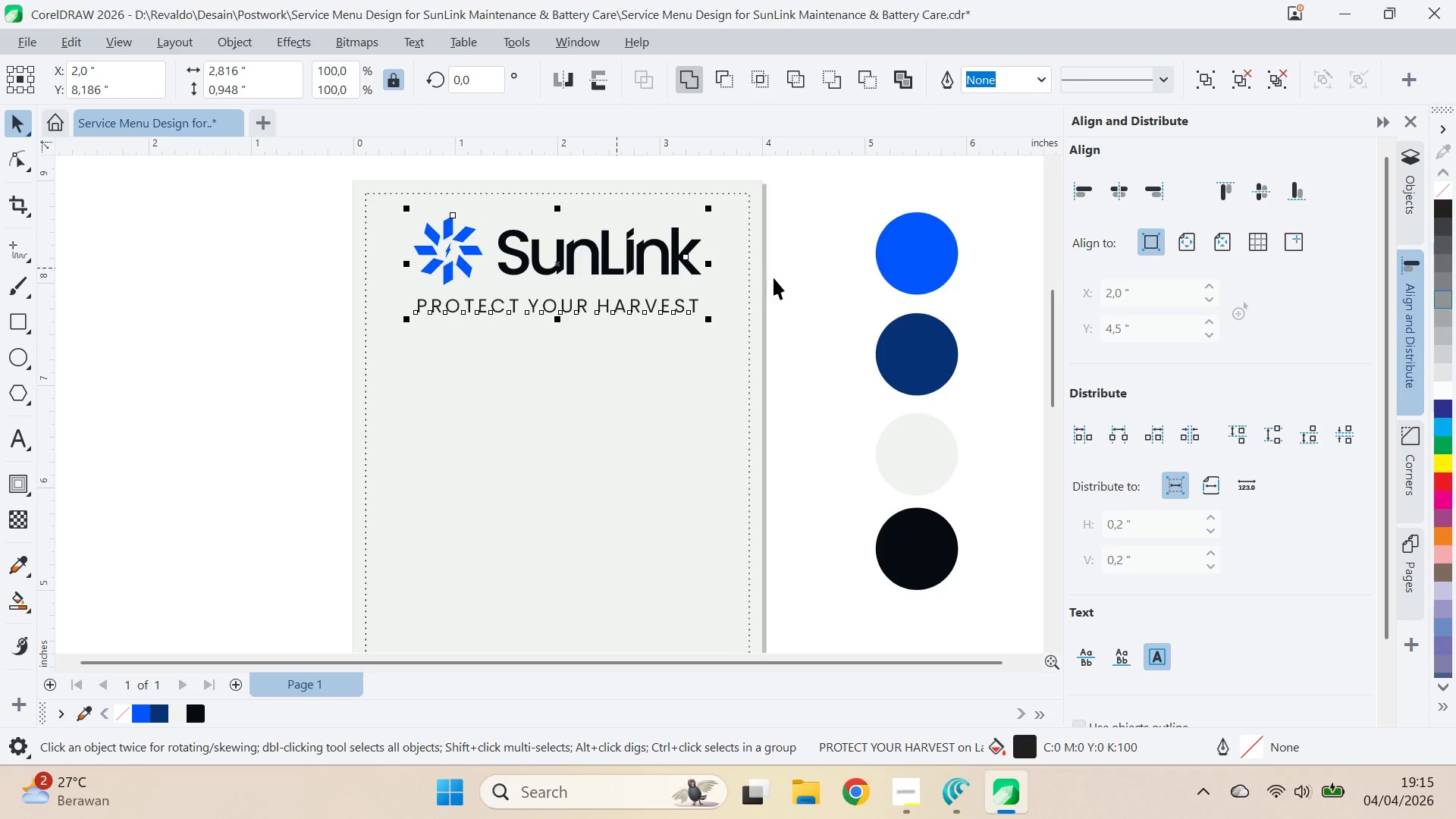 
left_click([790, 281])
 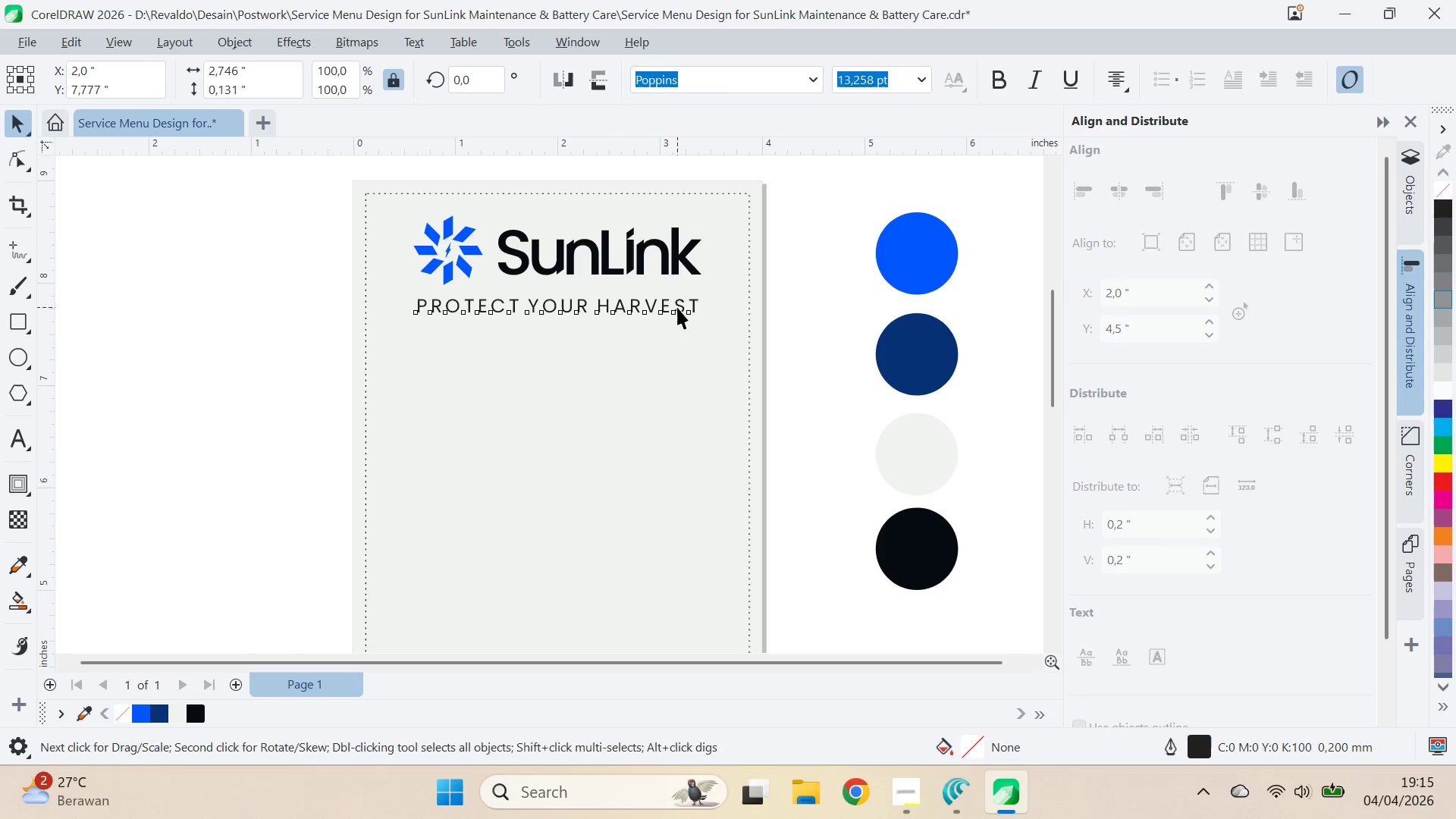 
type(av)
 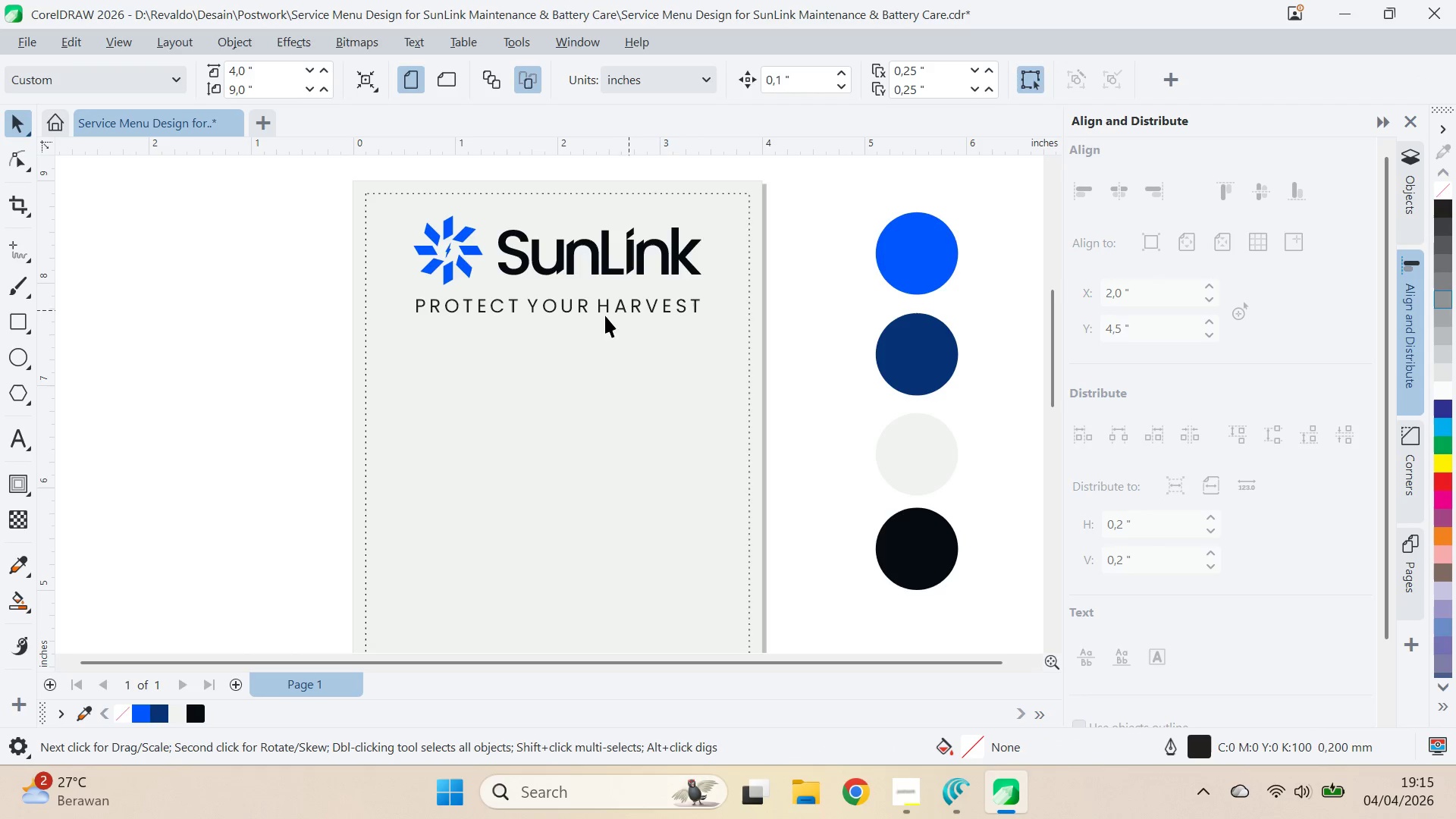 
left_click_drag(start_coordinate=[704, 315], to_coordinate=[702, 275])
 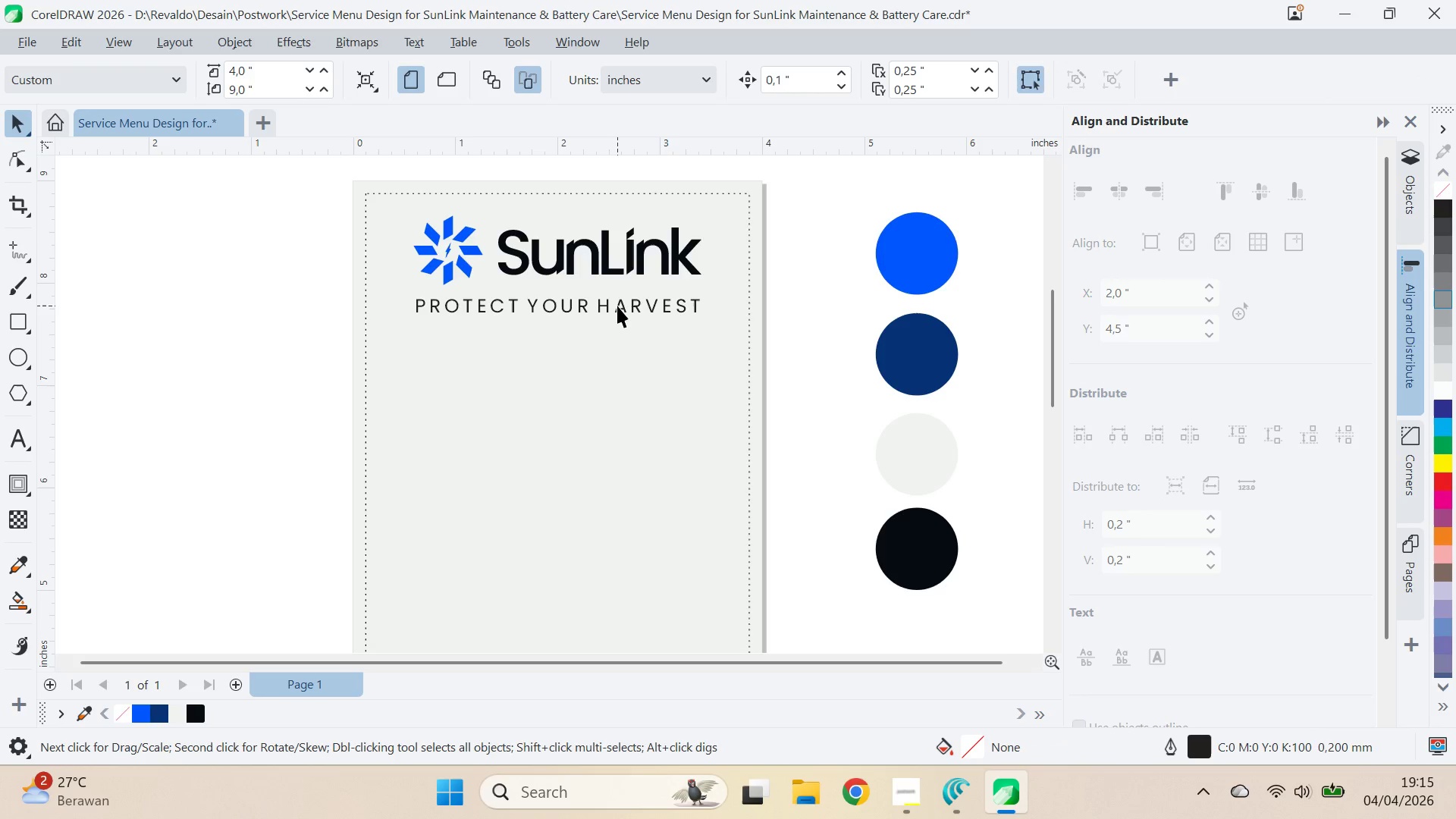 
hold_key(key=ControlLeft, duration=0.47)
 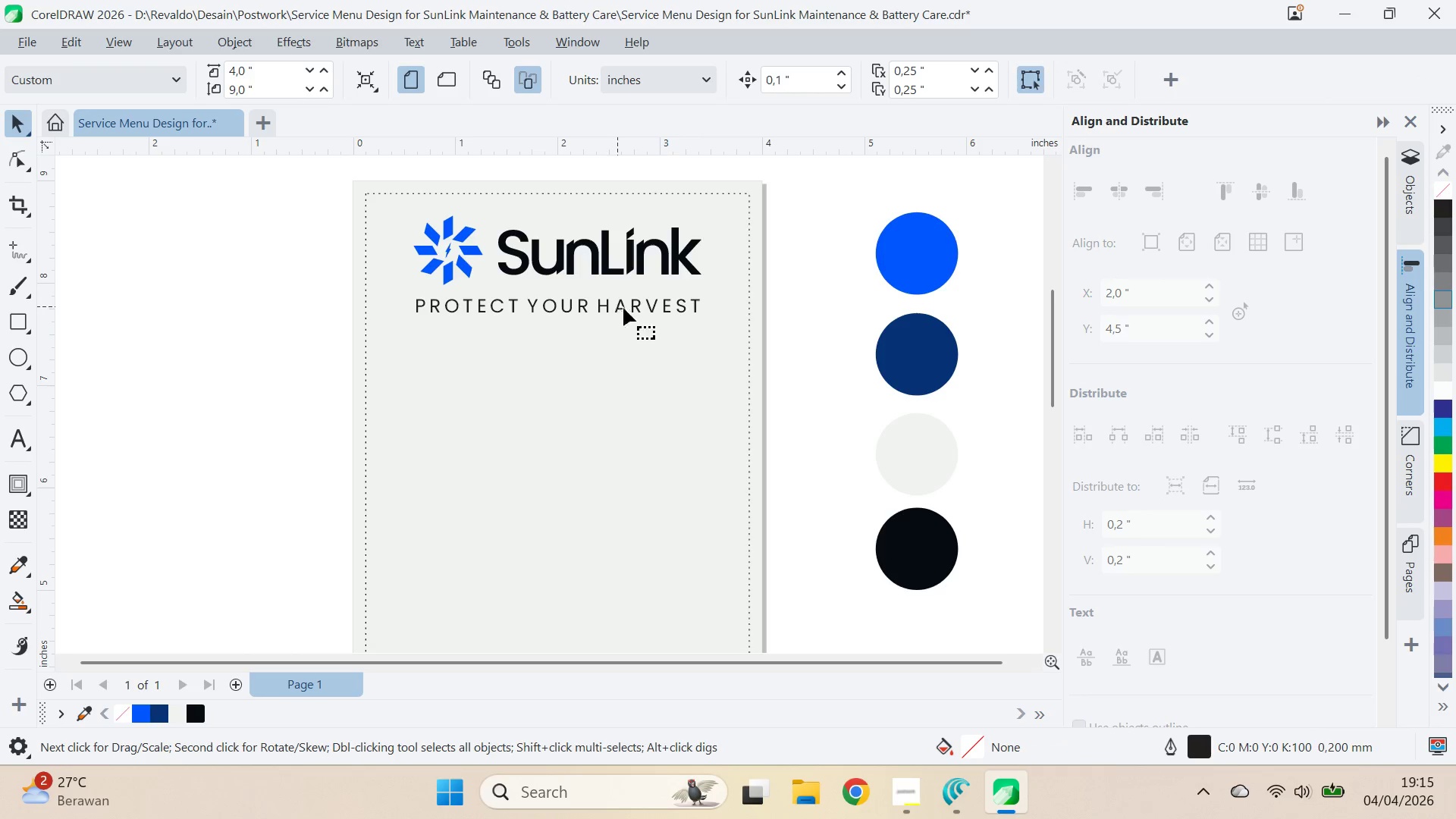 
key(A)
 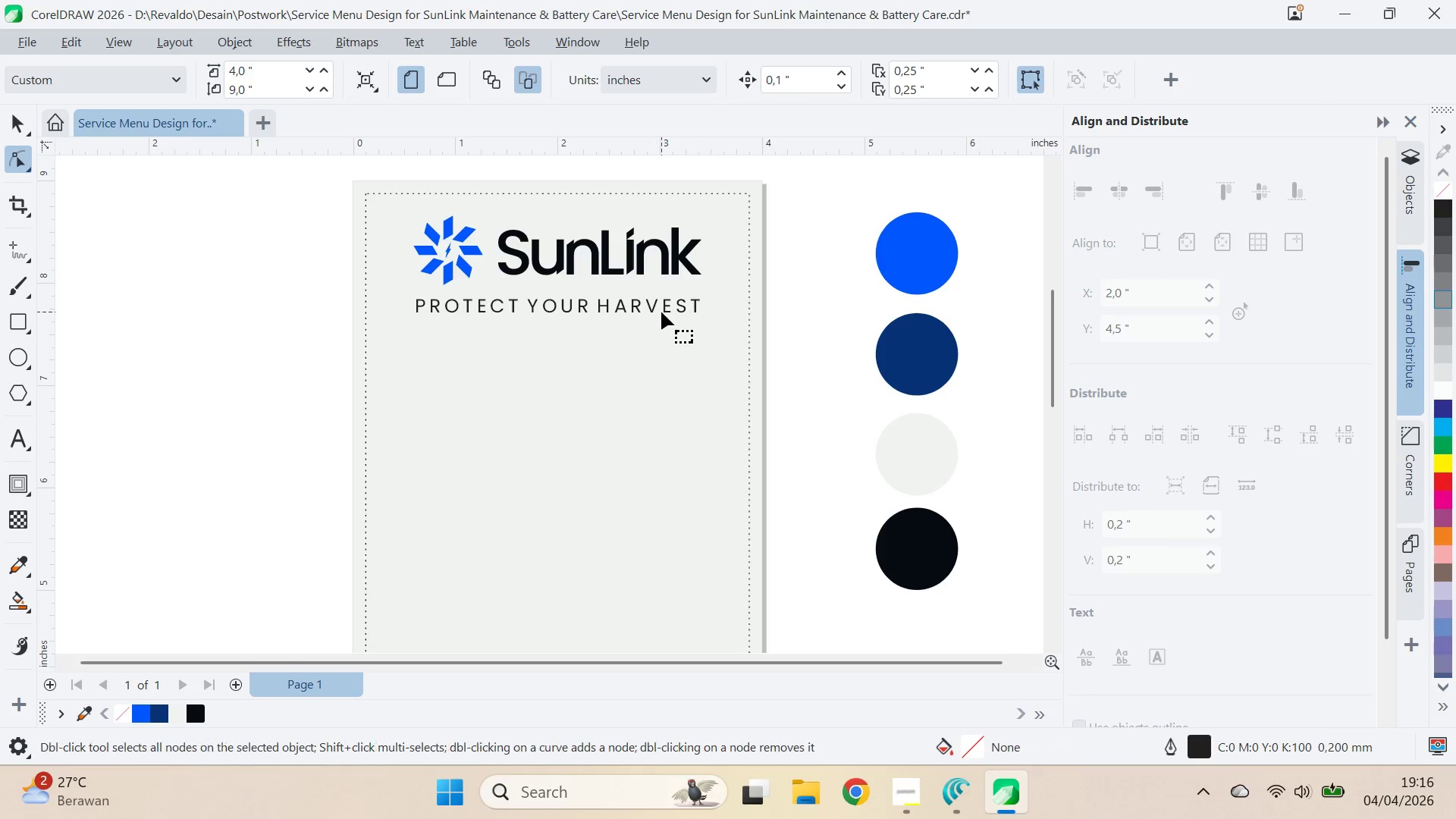 
left_click([661, 312])
 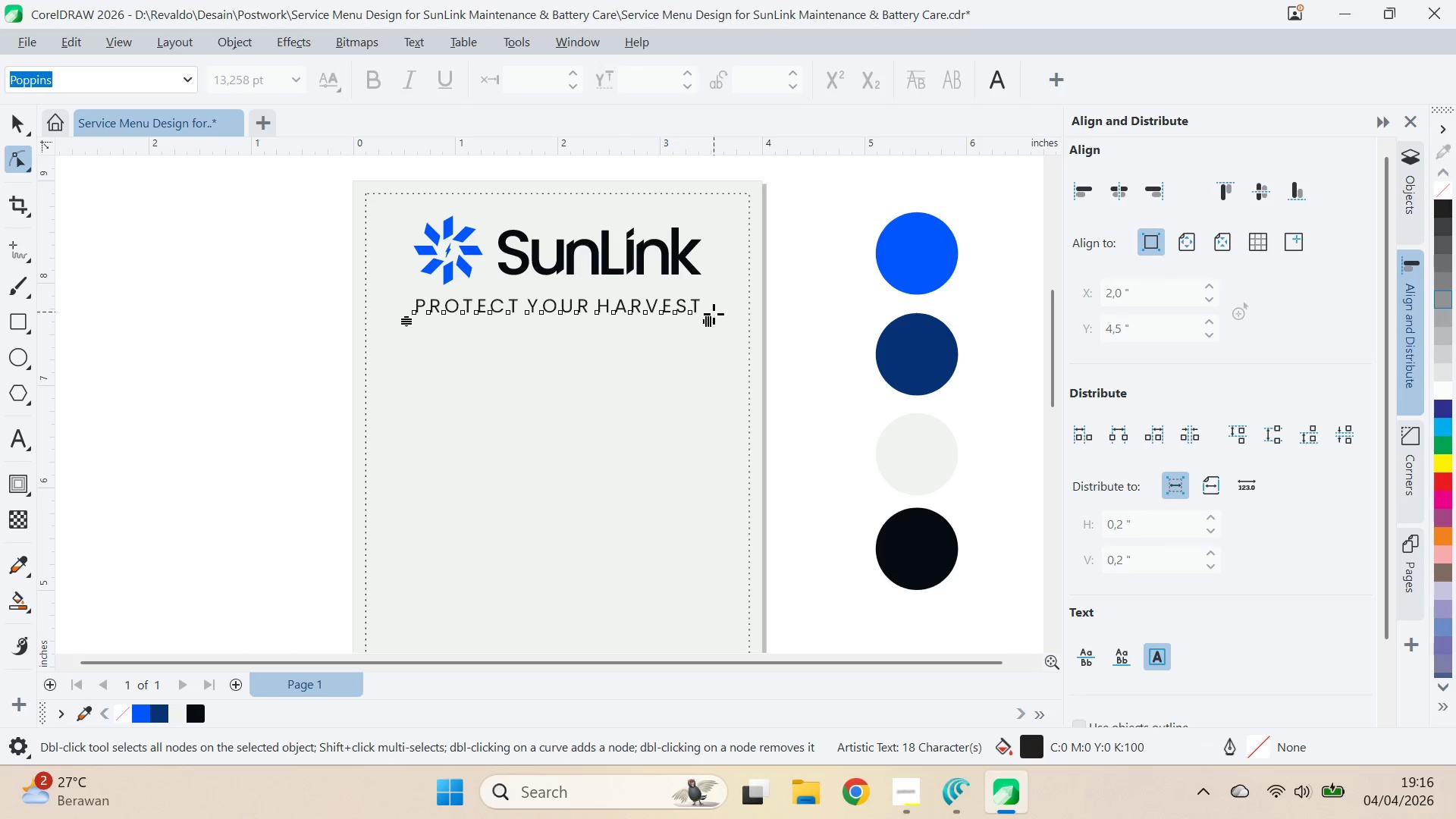 
hold_key(key=ShiftLeft, duration=0.47)
 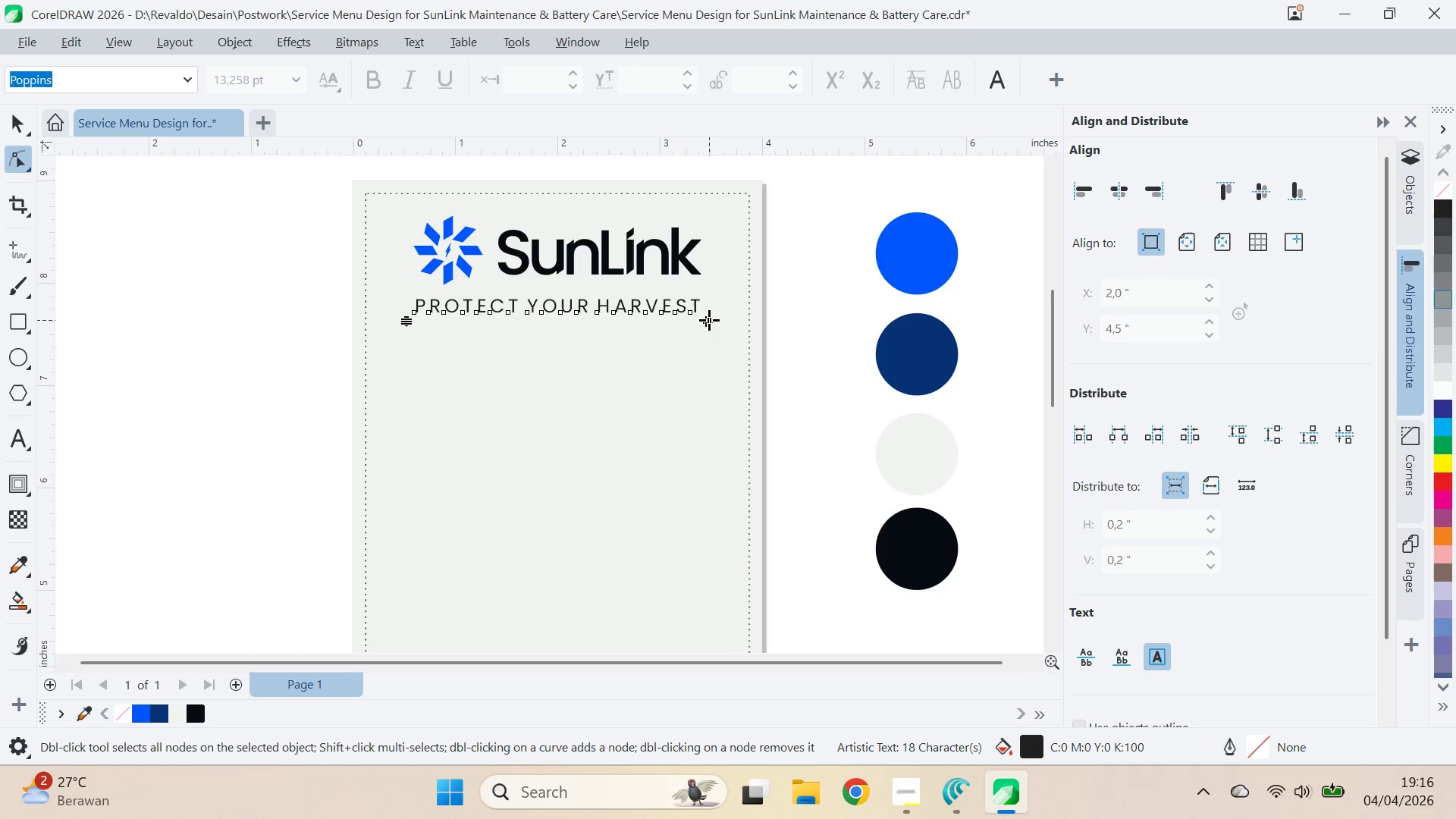 
left_click_drag(start_coordinate=[709, 320], to_coordinate=[658, 331])
 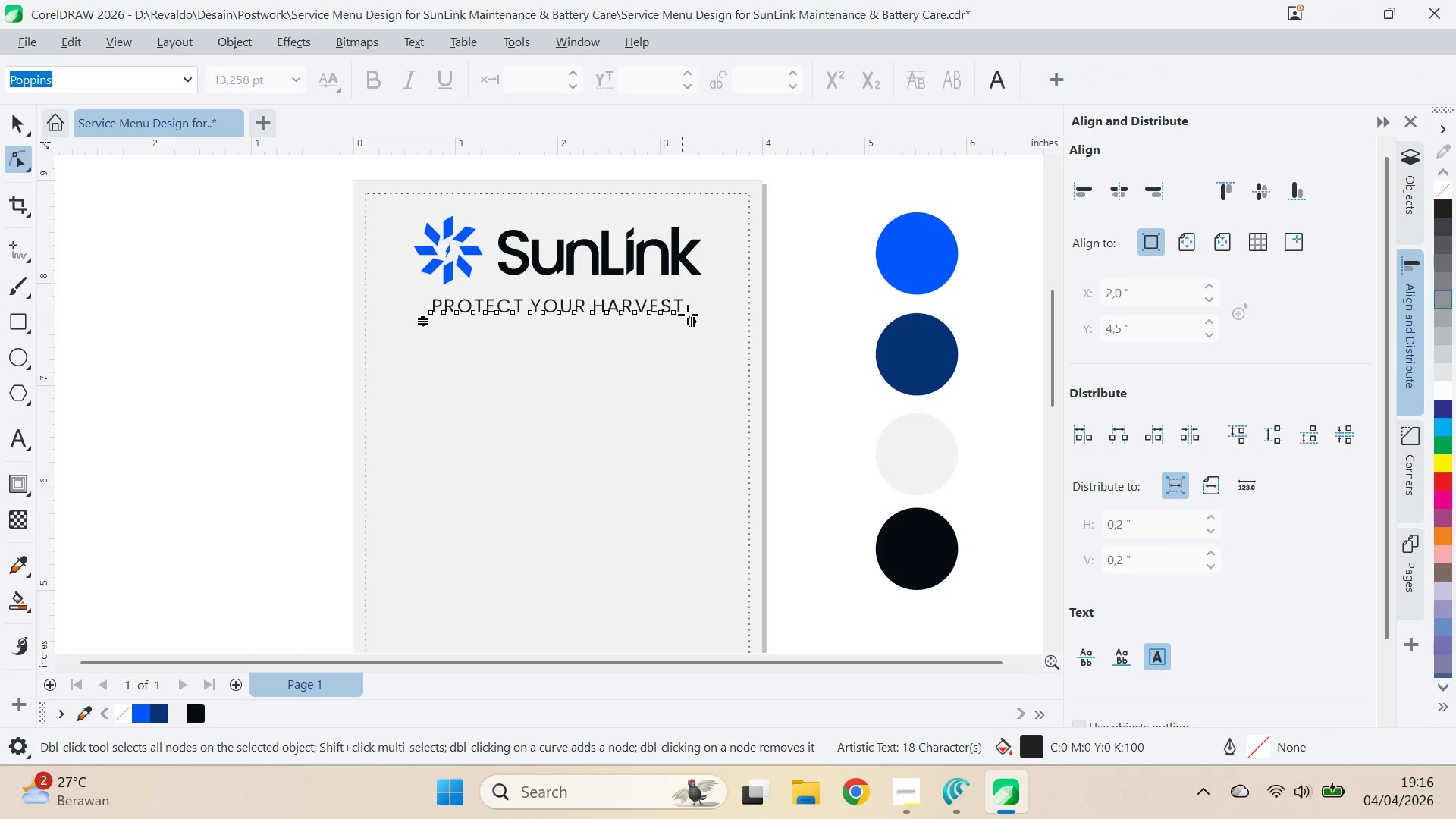 
hold_key(key=ShiftLeft, duration=1.33)
 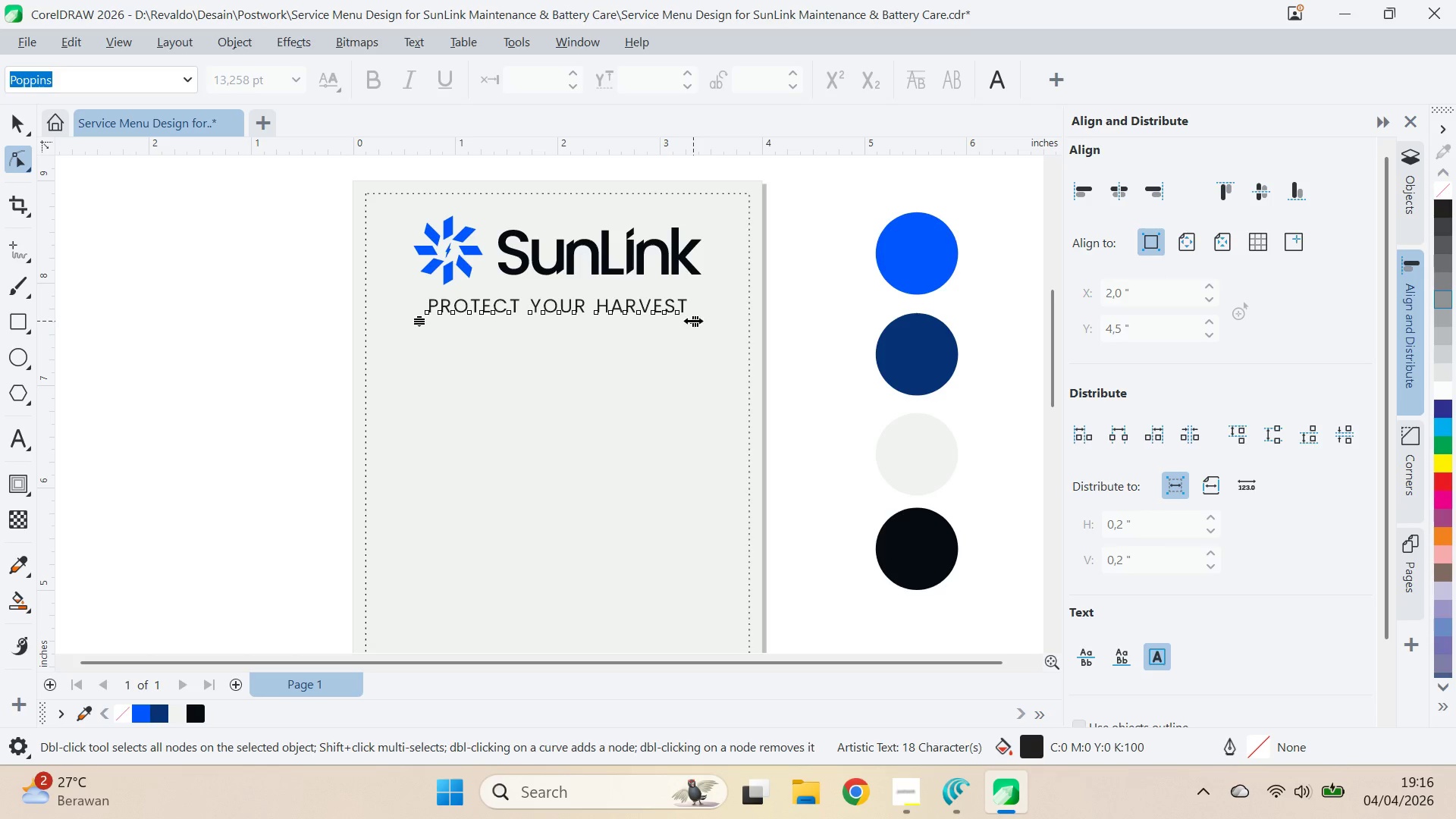 
left_click_drag(start_coordinate=[693, 321], to_coordinate=[704, 272])
 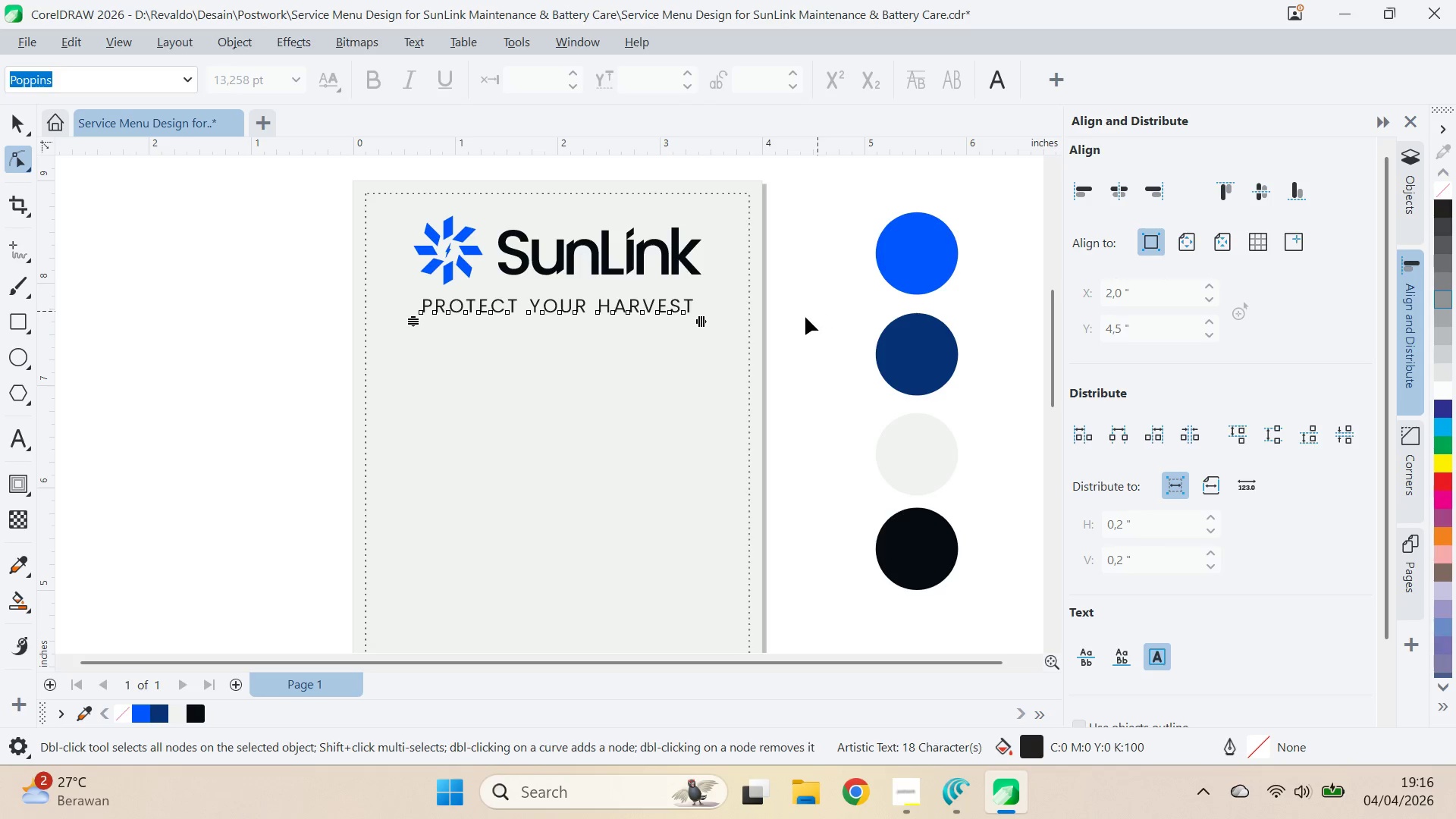 
left_click([797, 321])